 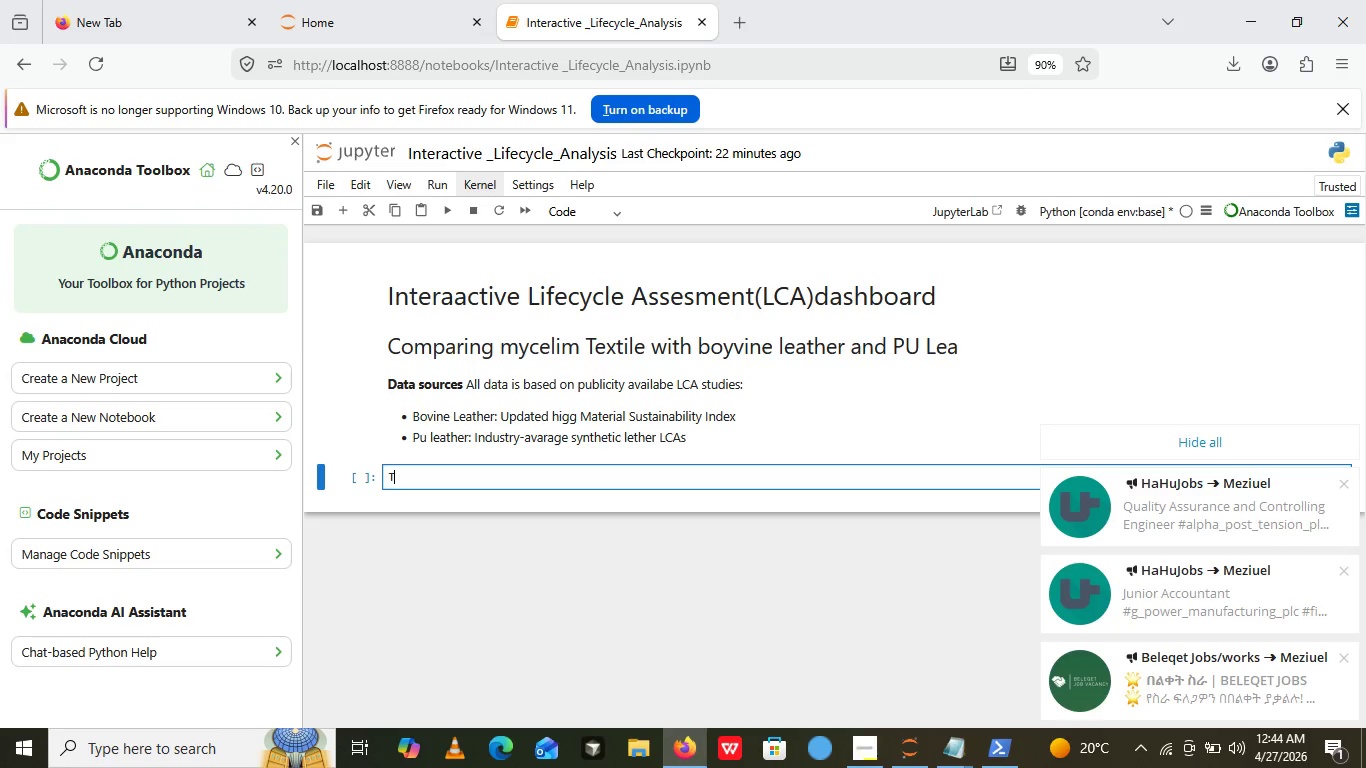 
type(T)
key(Backspace)
type(Import pandas as pan)
 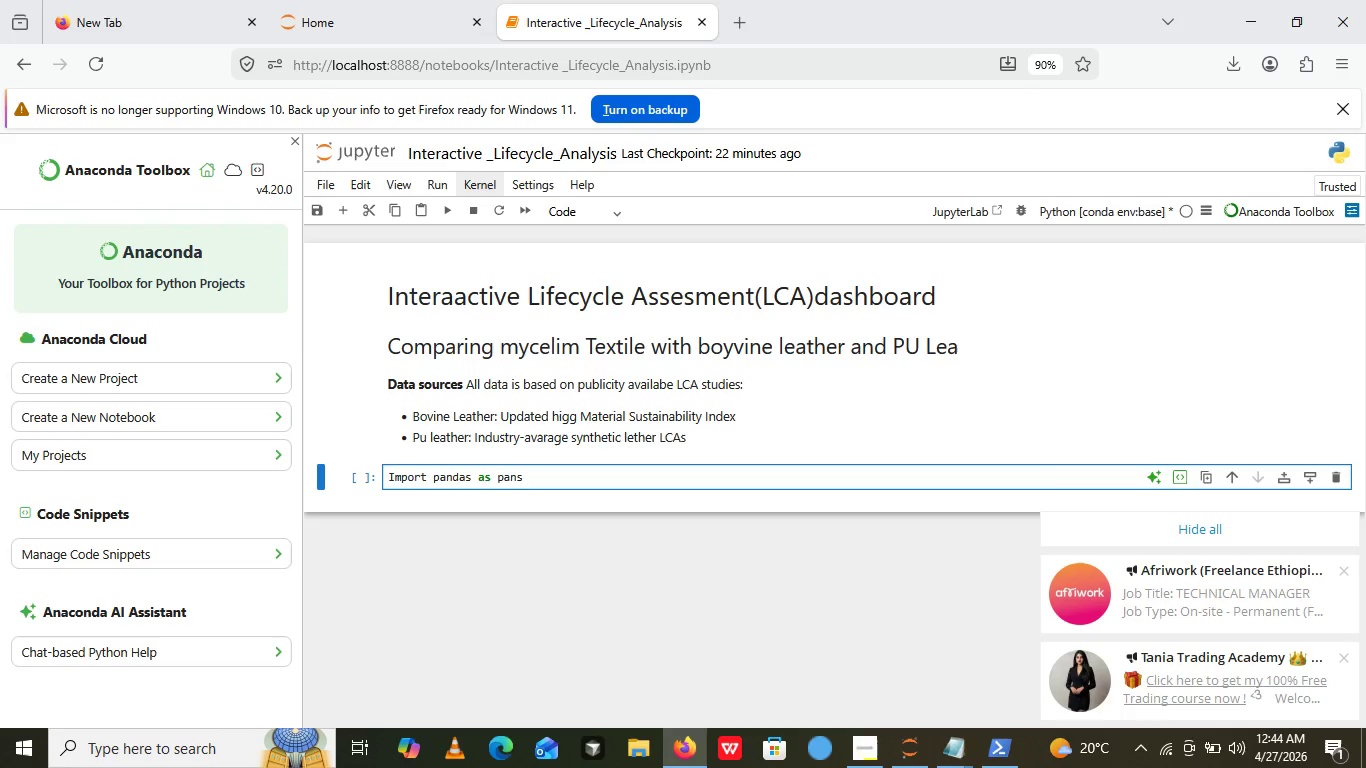 
hold_key(key=S, duration=0.31)
 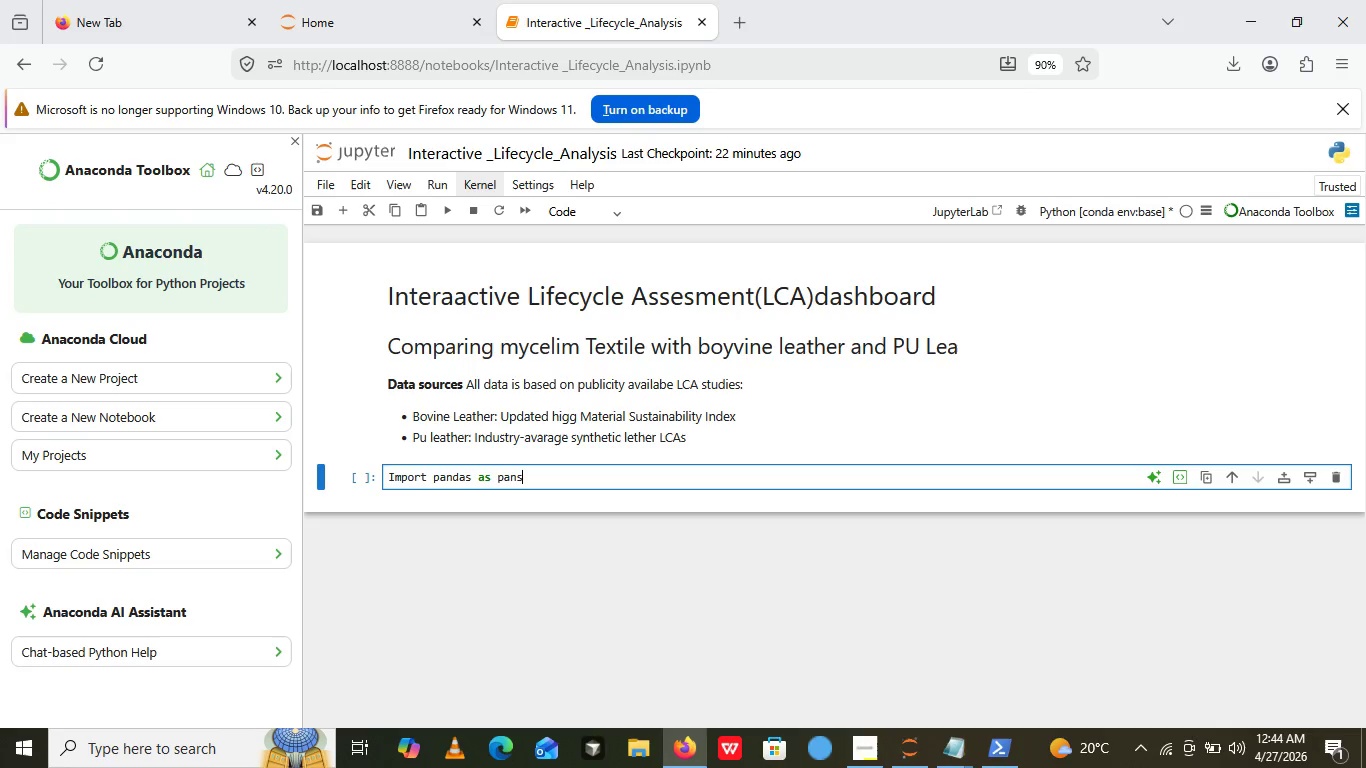 
wait(5.16)
 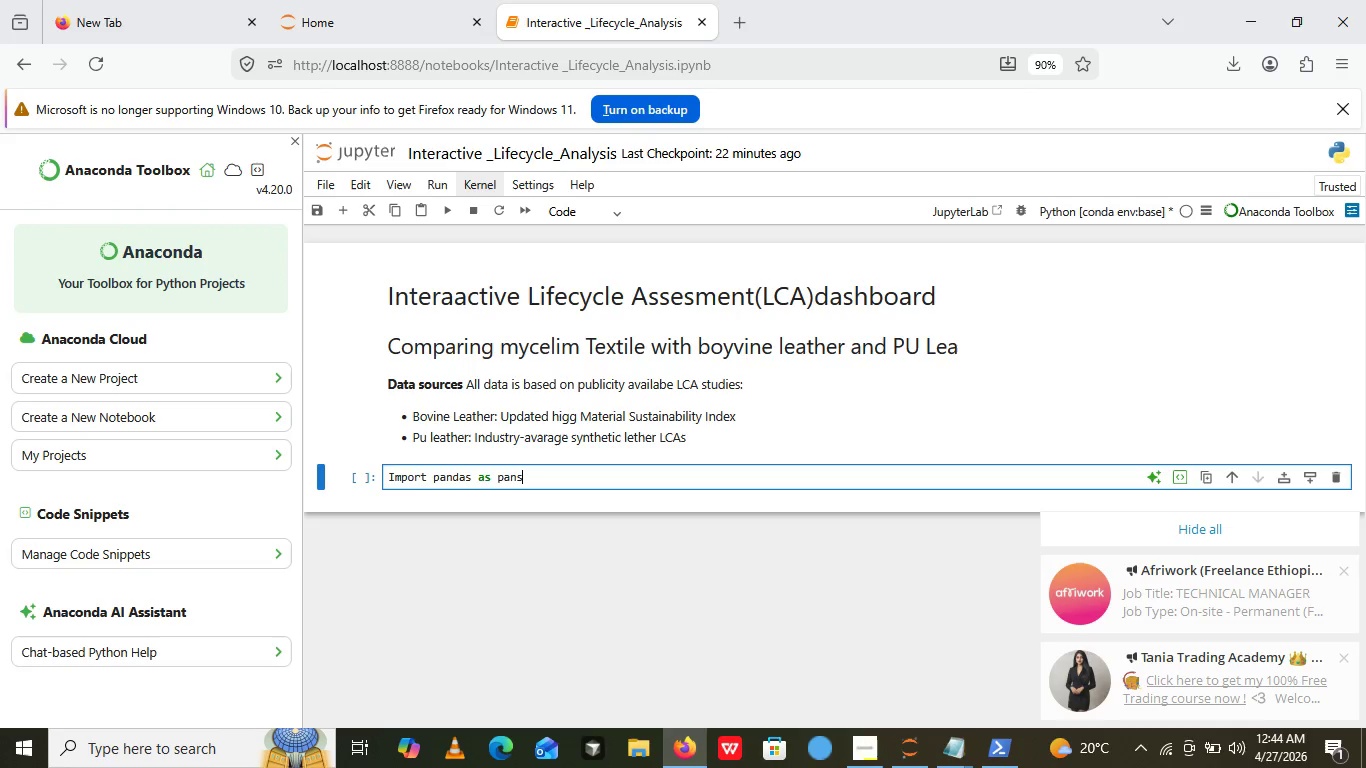 
key(Backspace)
key(Backspace)
key(Backspace)
key(Backspace)
type(pd )
 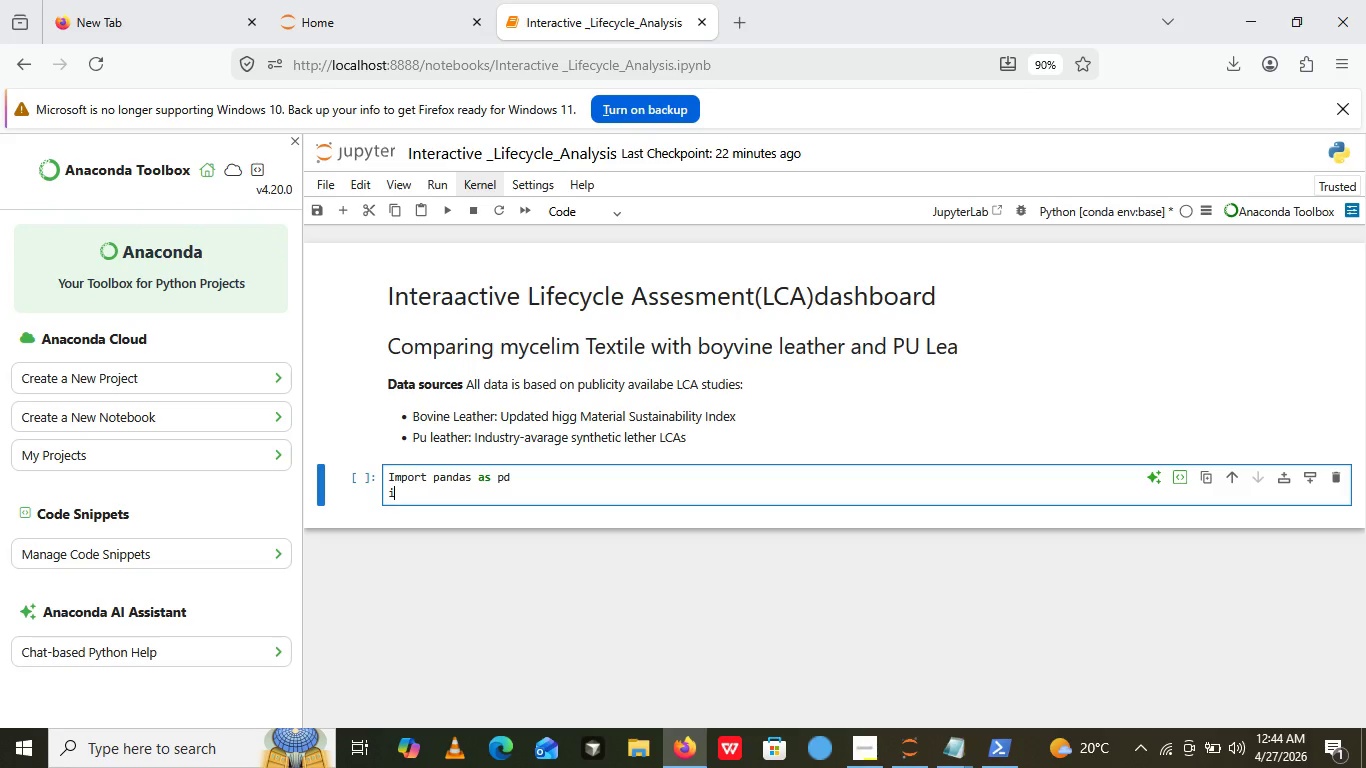 
key(Enter)
 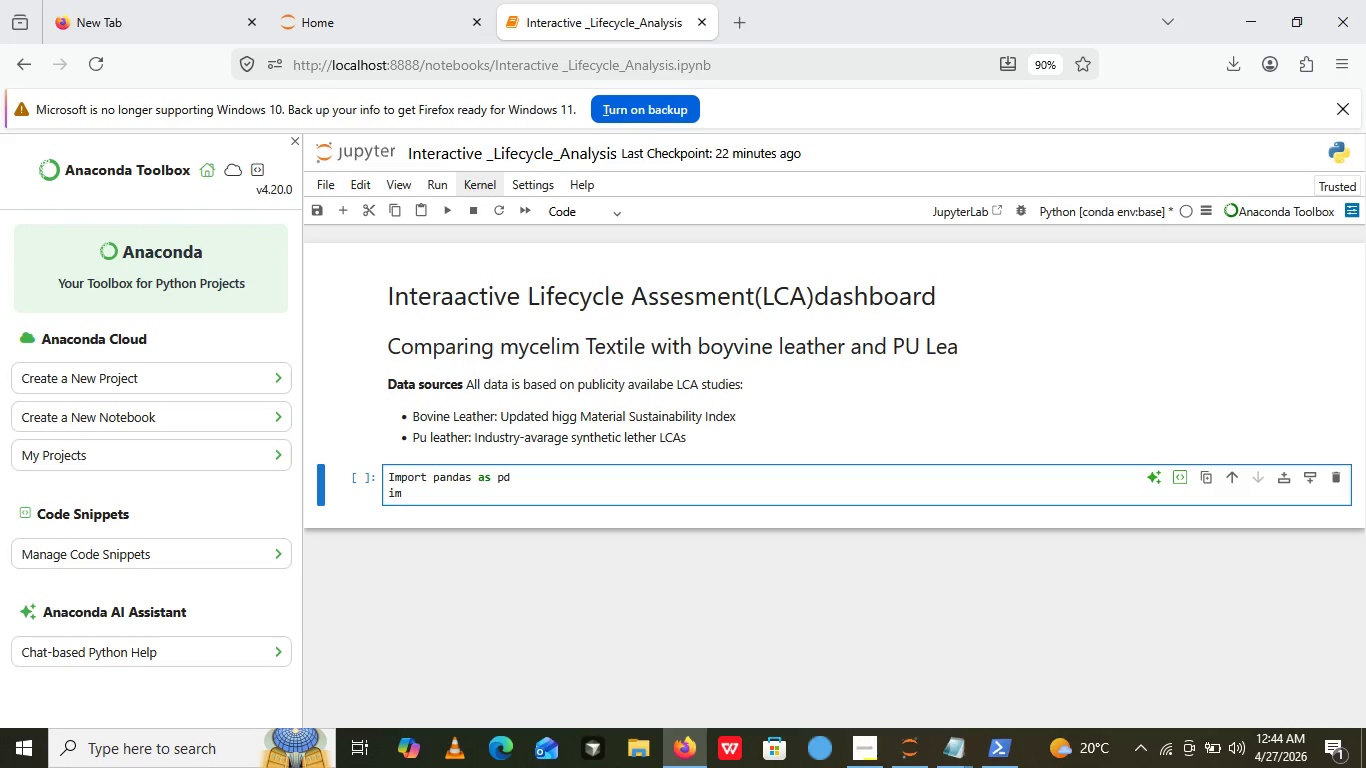 
type(import )
 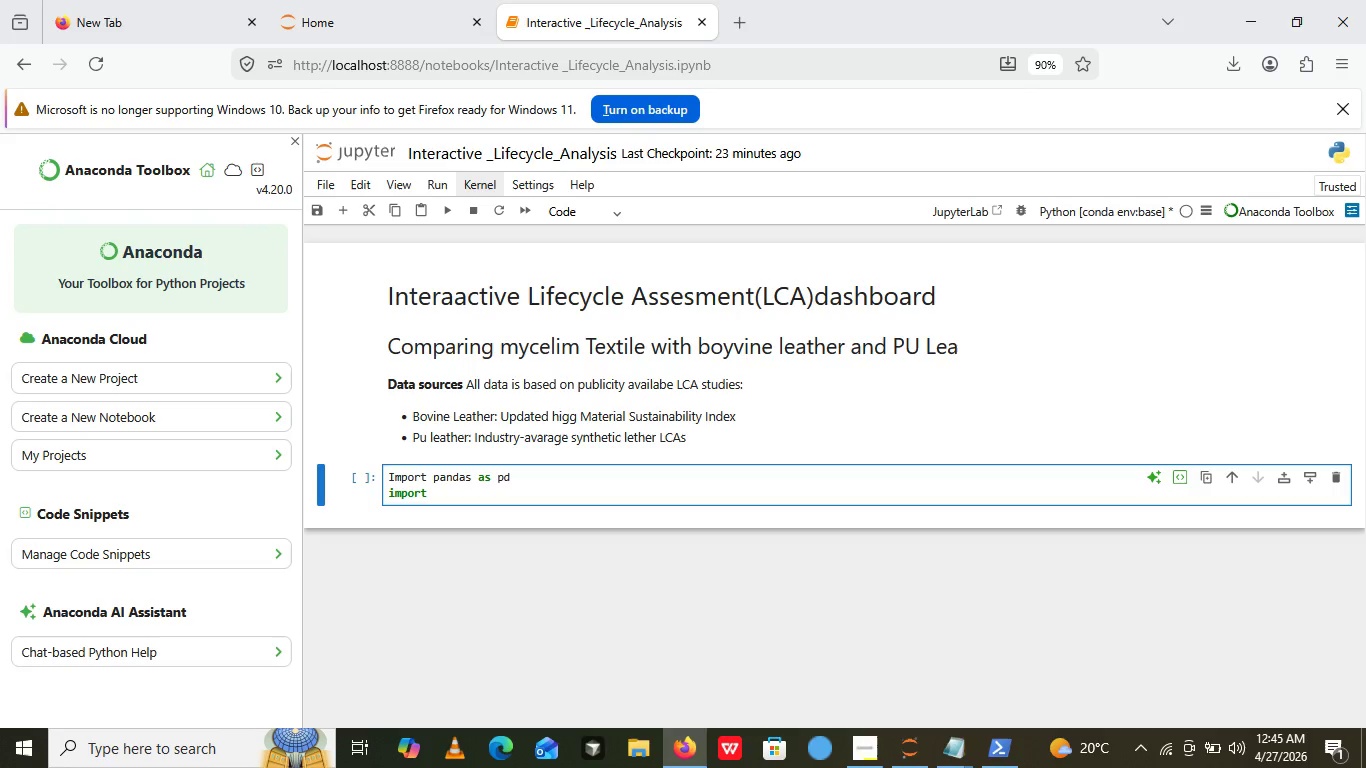 
wait(7.5)
 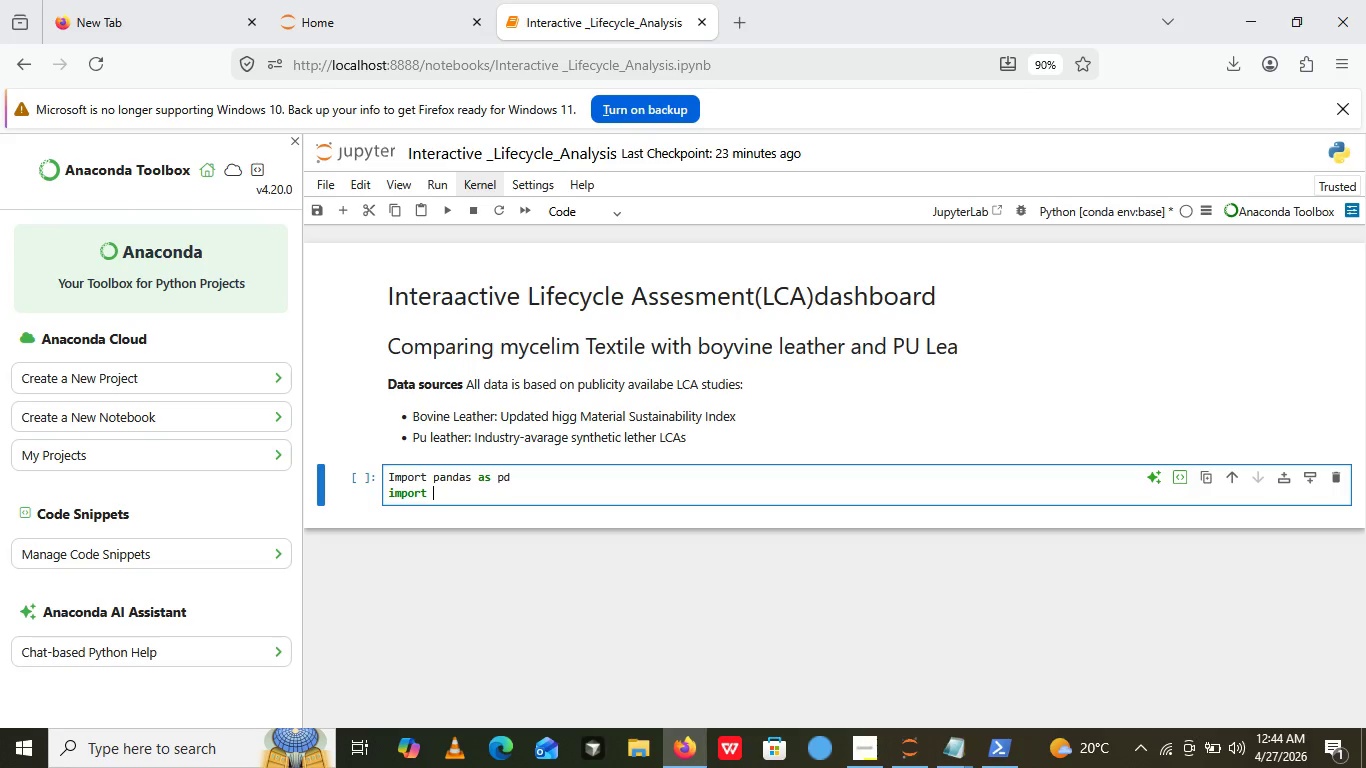 
type(nu)
key(Backspace)
key(Backspace)
type(plot)
 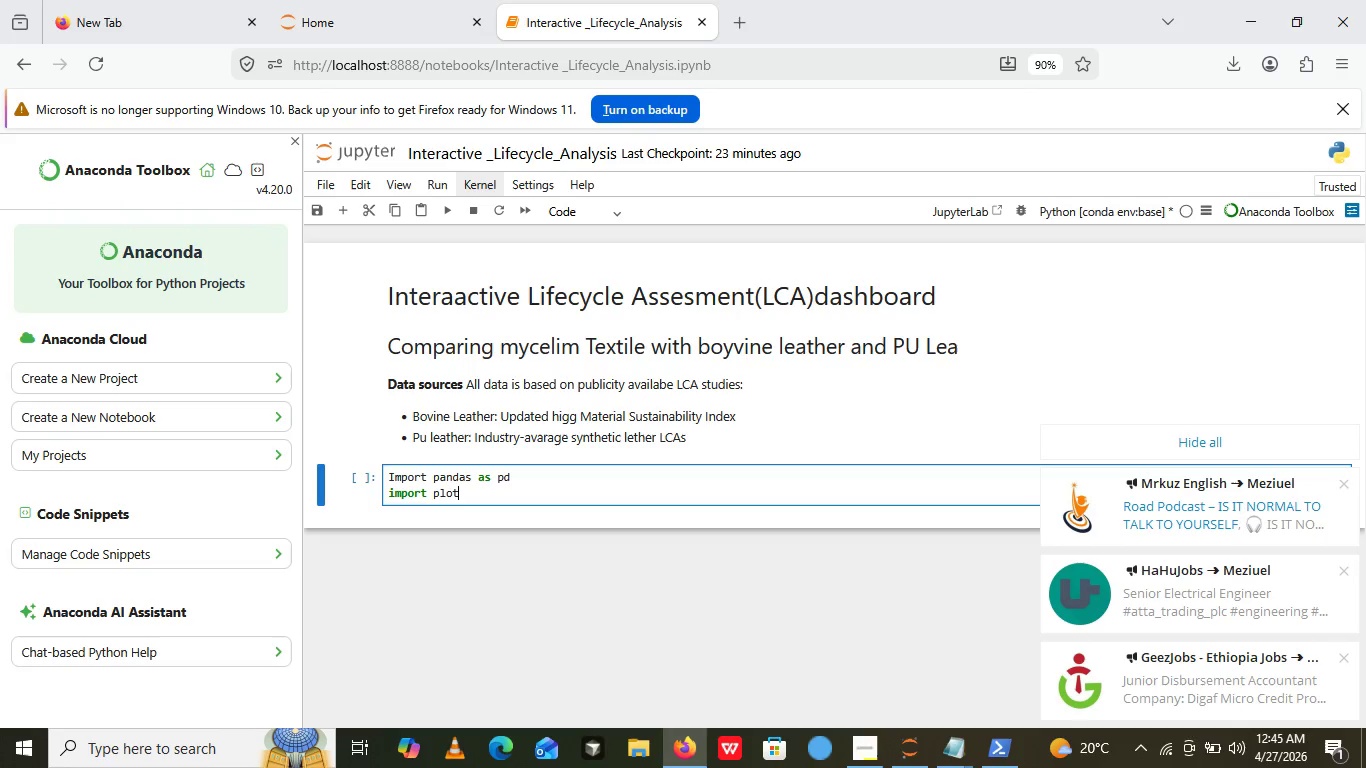 
wait(5.64)
 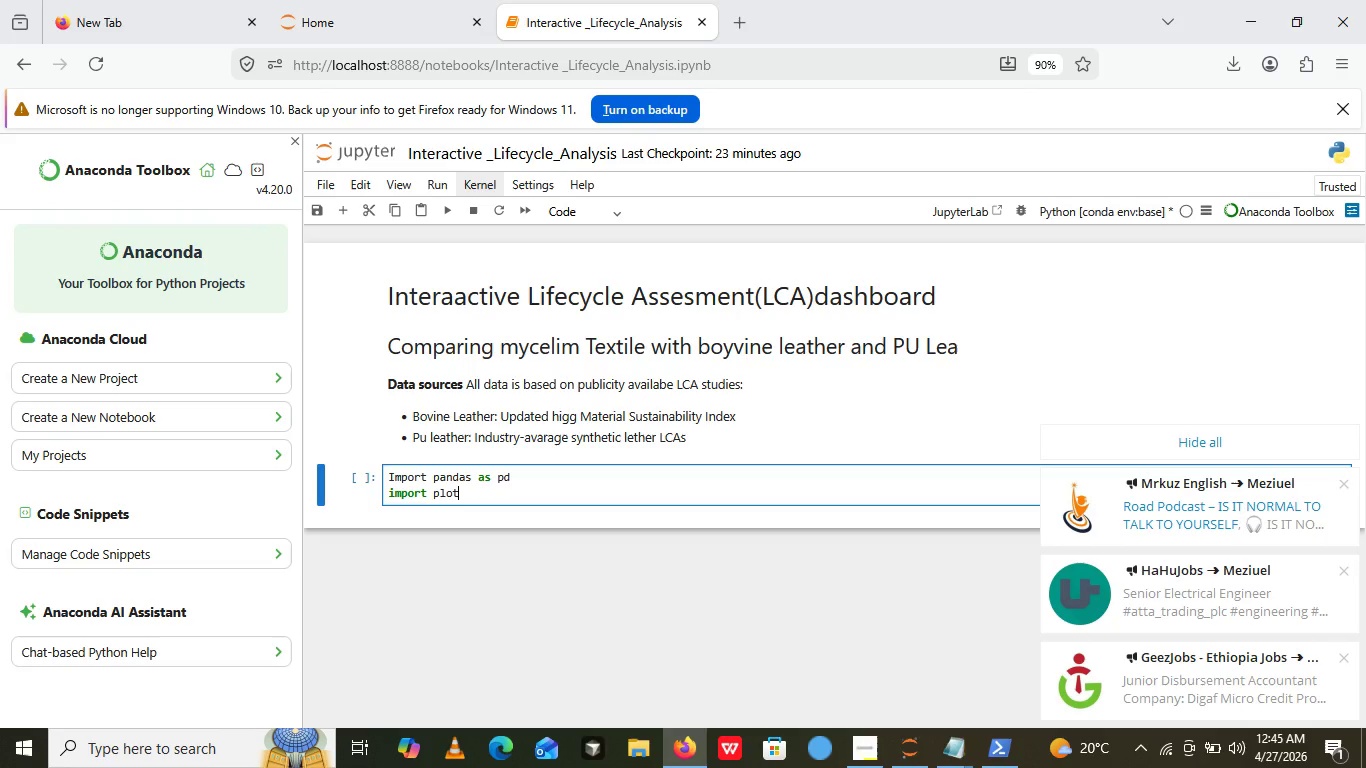 
type(ly.express as px)
 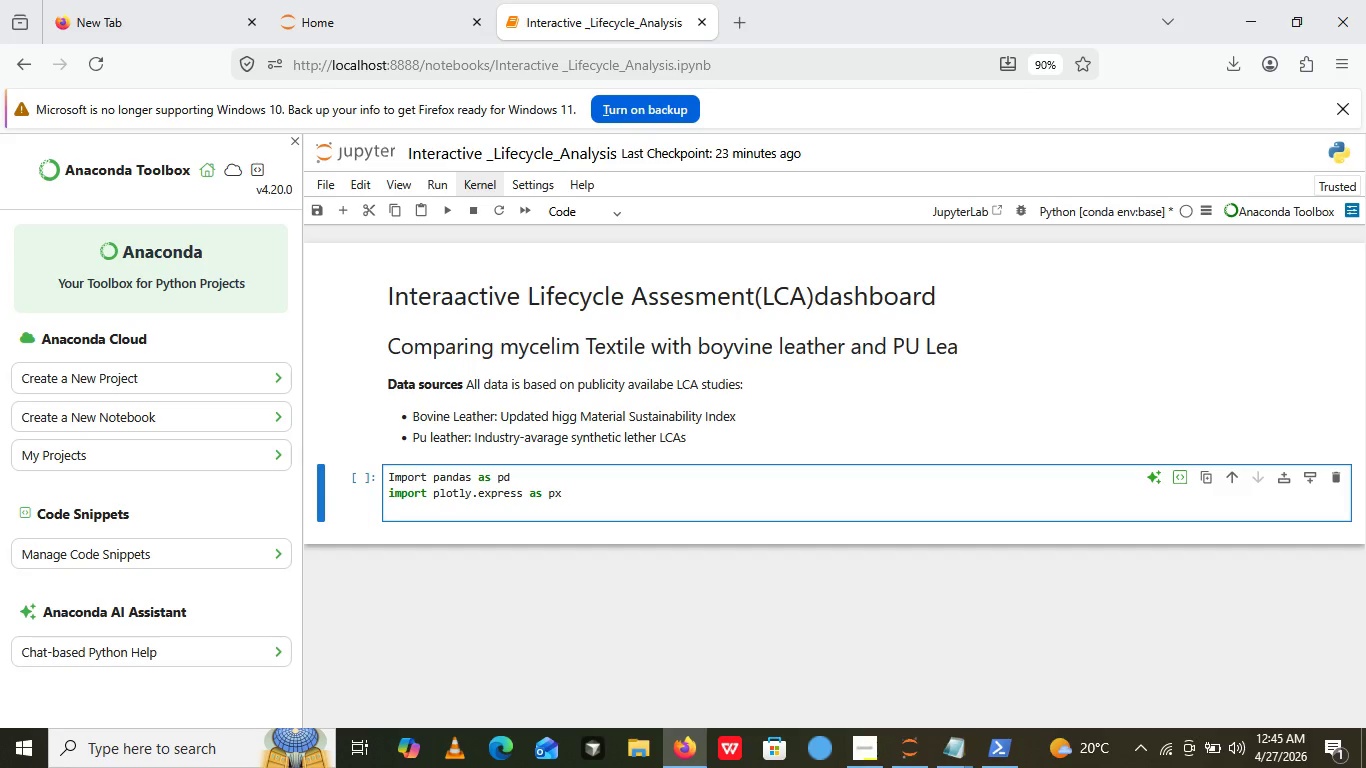 
key(Enter)
 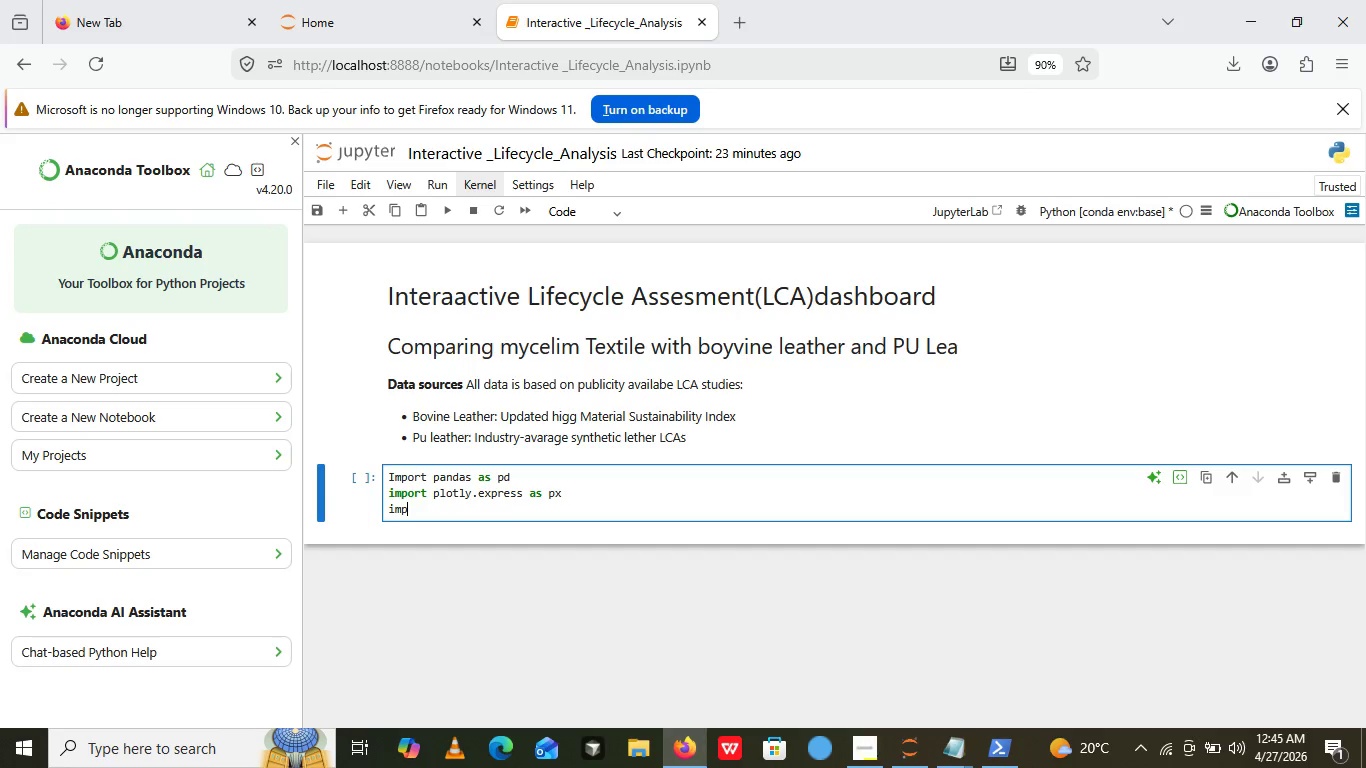 
type(import ploty)
key(Backspace)
type(ly.graph)
 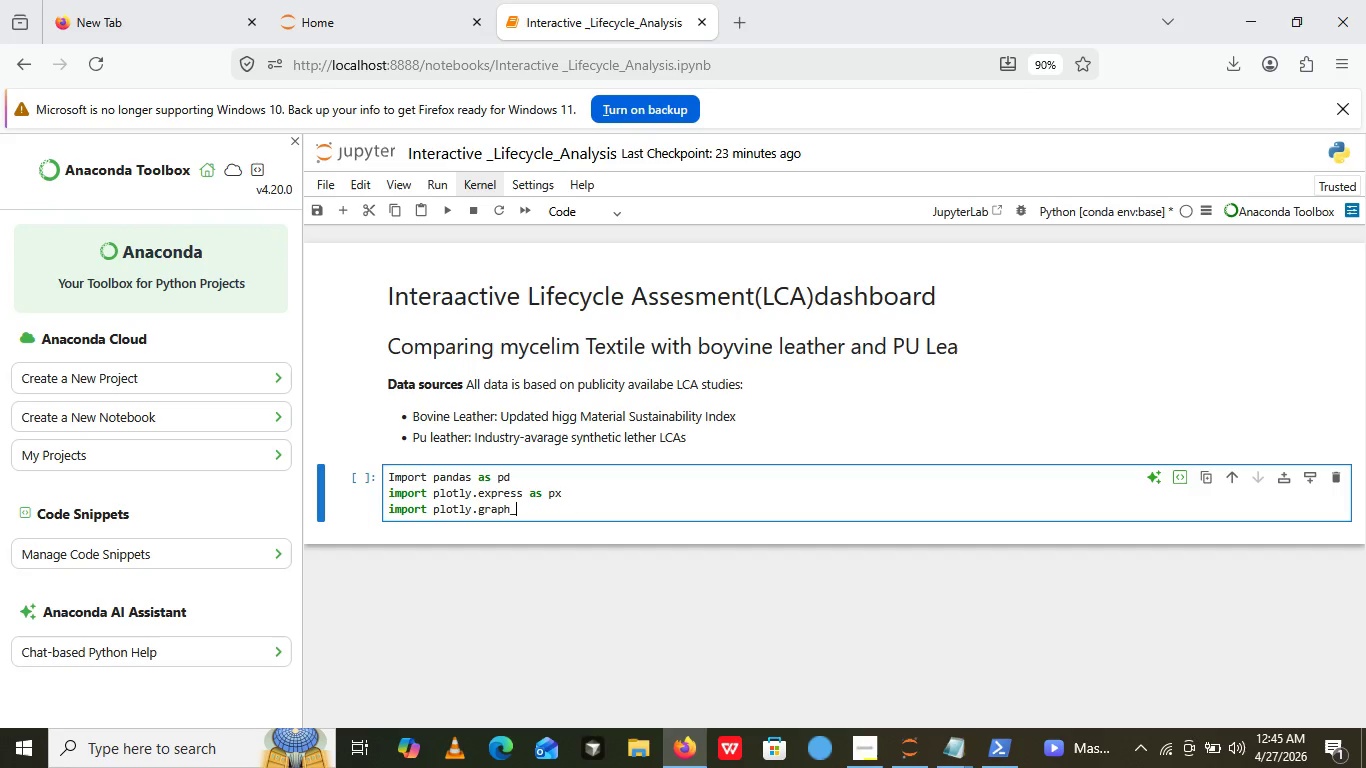 
type(_objects as go)
 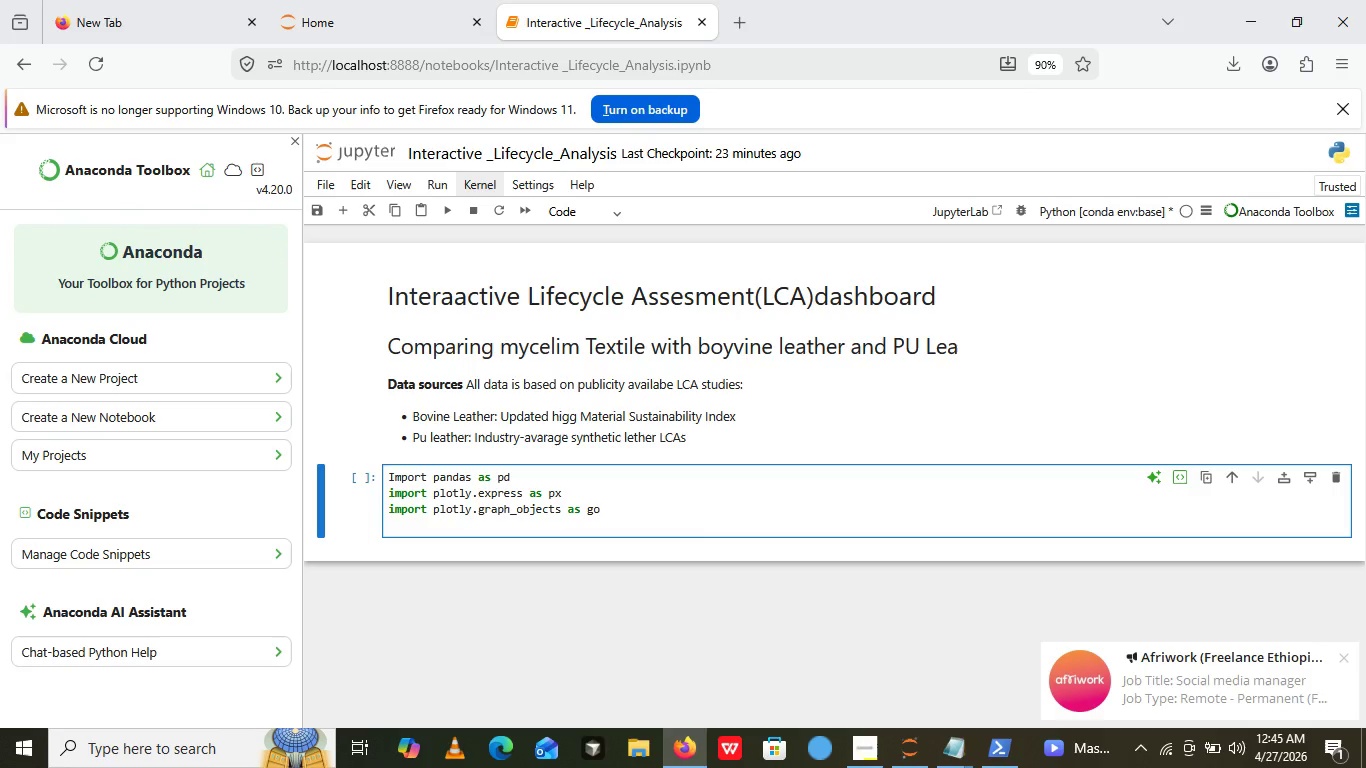 
key(Enter)
 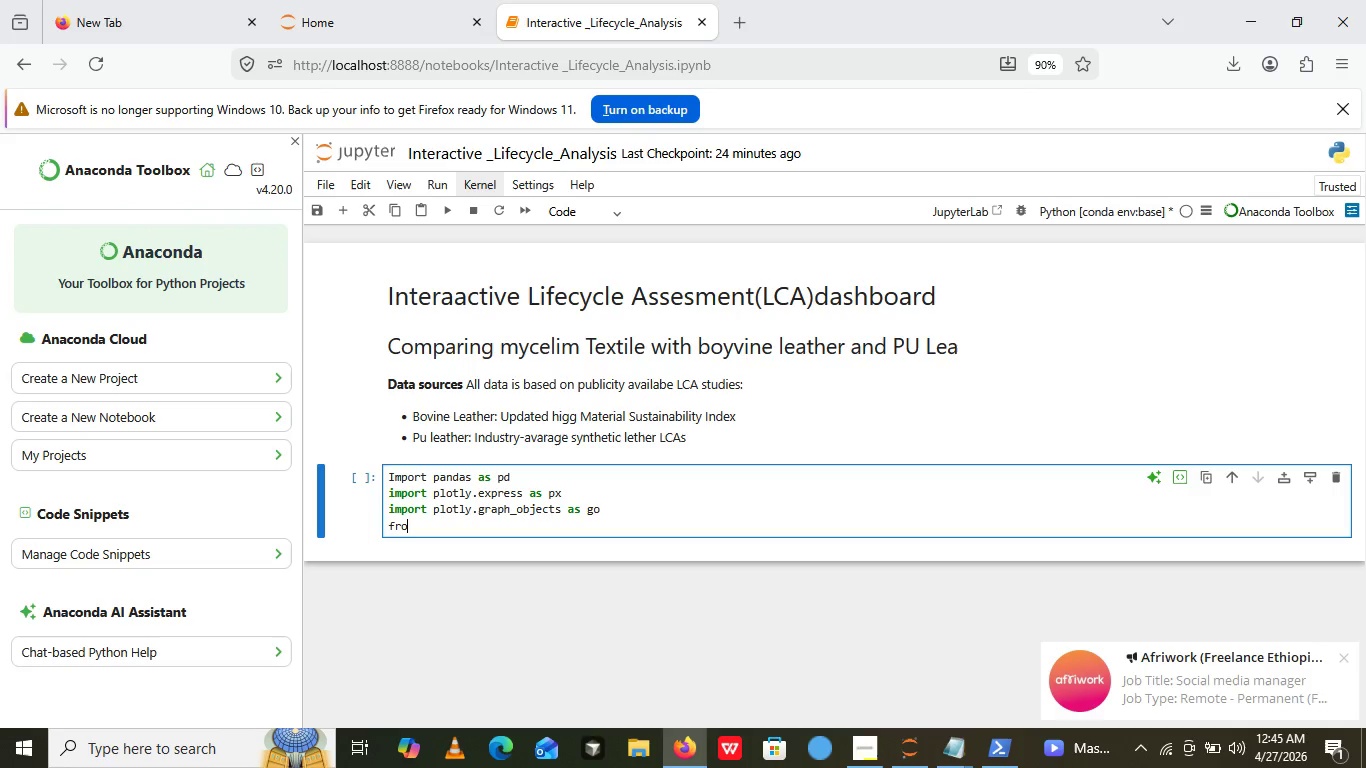 
type(from ipywidgets import interact, floa)
 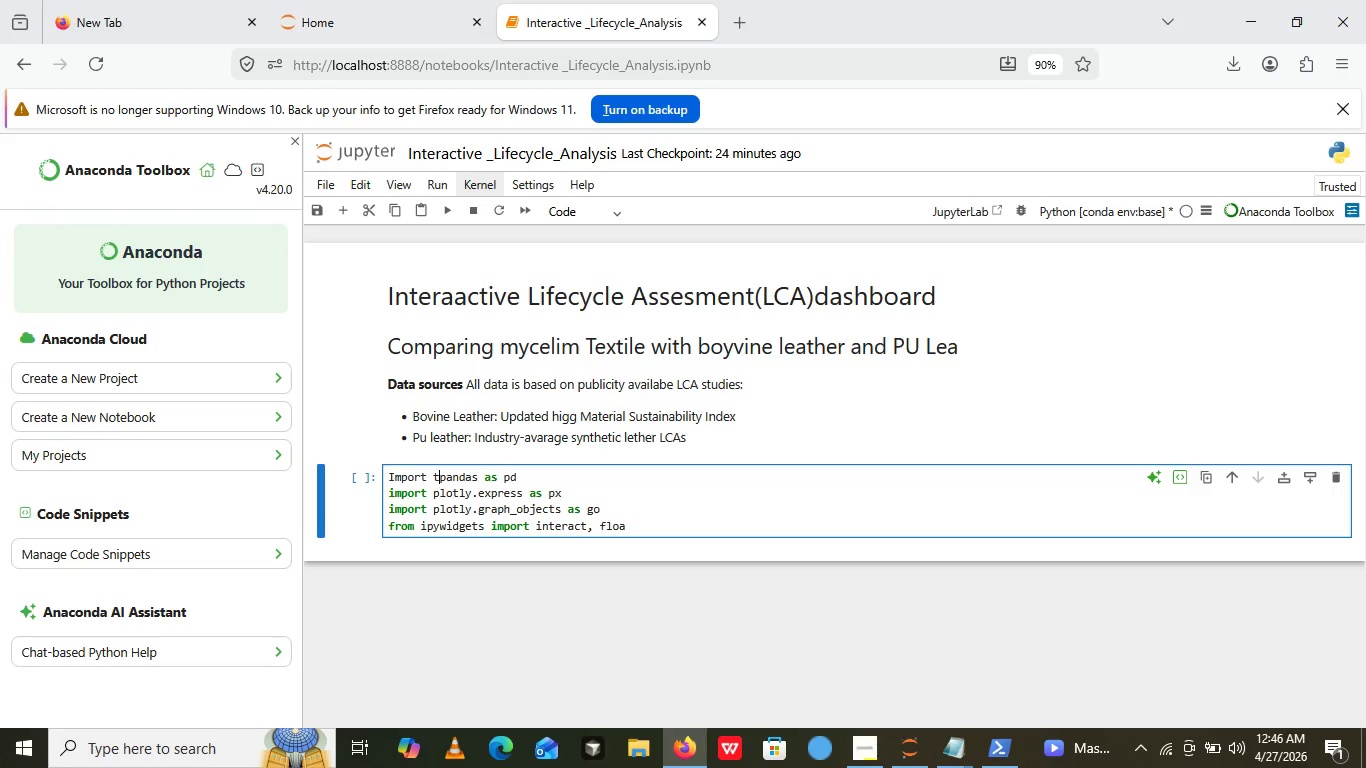 
left_click([431, 478])
 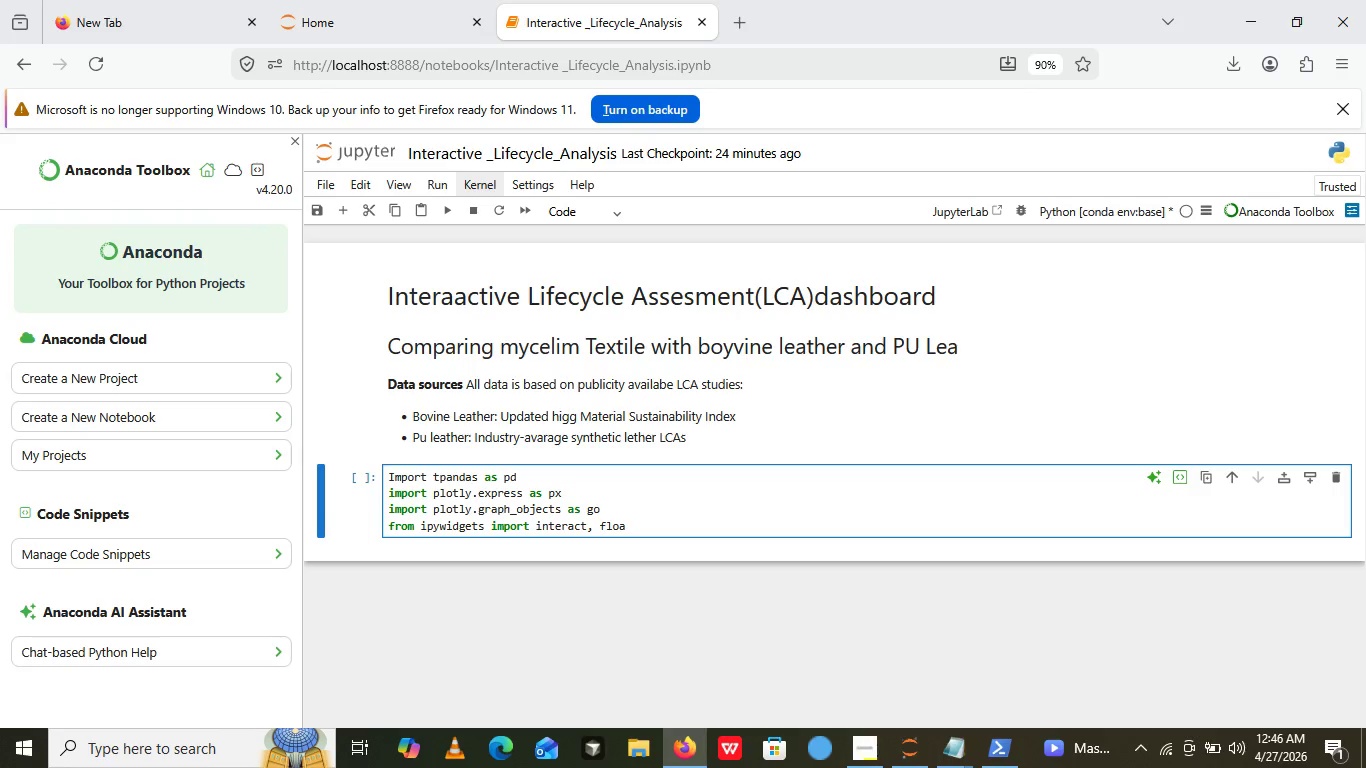 
key(T)
 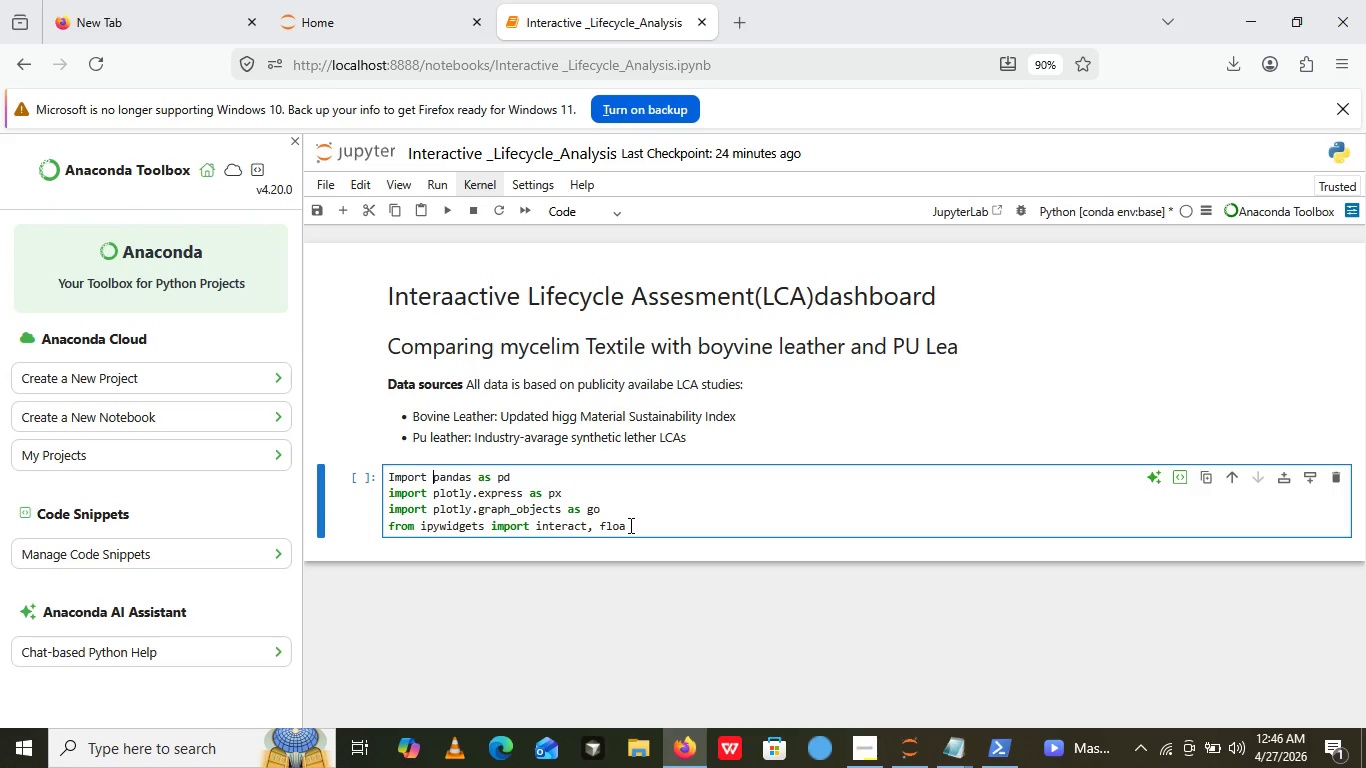 
key(Control+Z)
 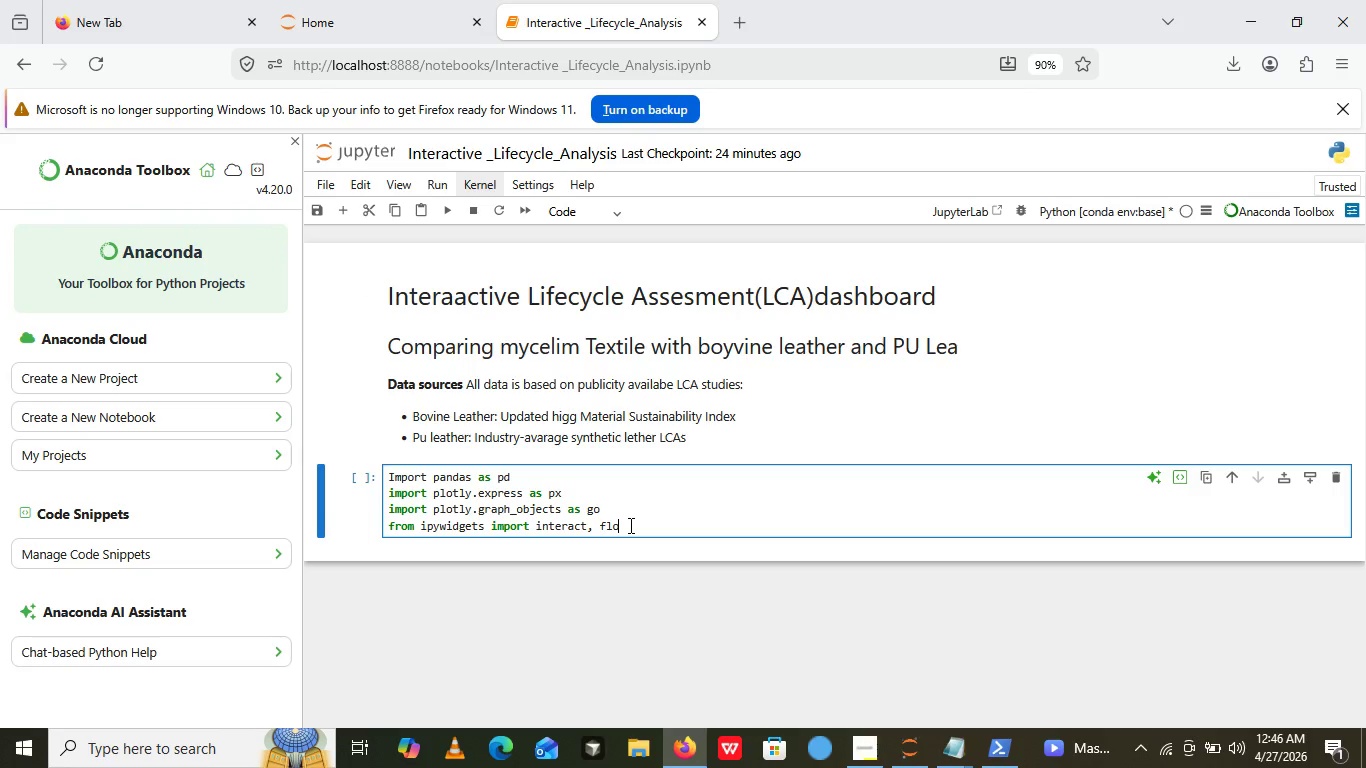 
key(Control+Z)
 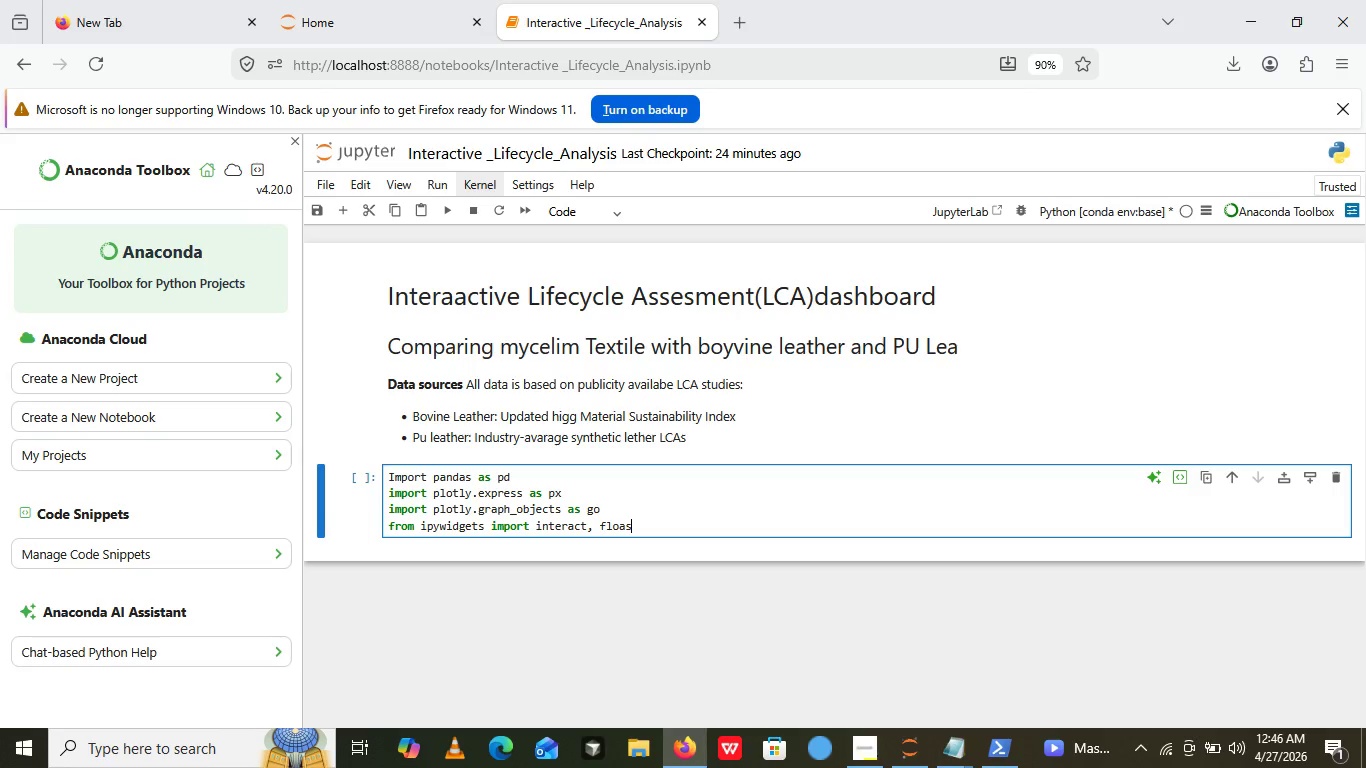 
type(as)
 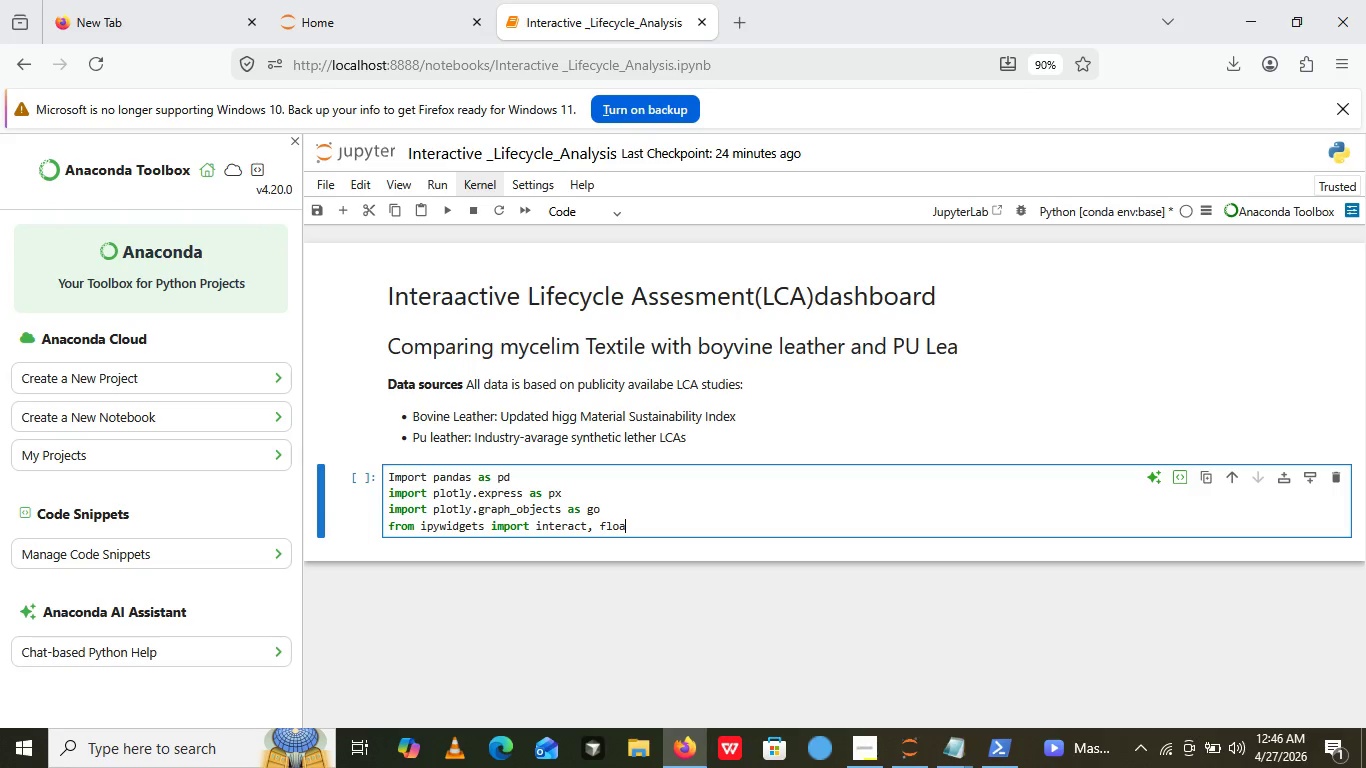 
key(Backspace)
 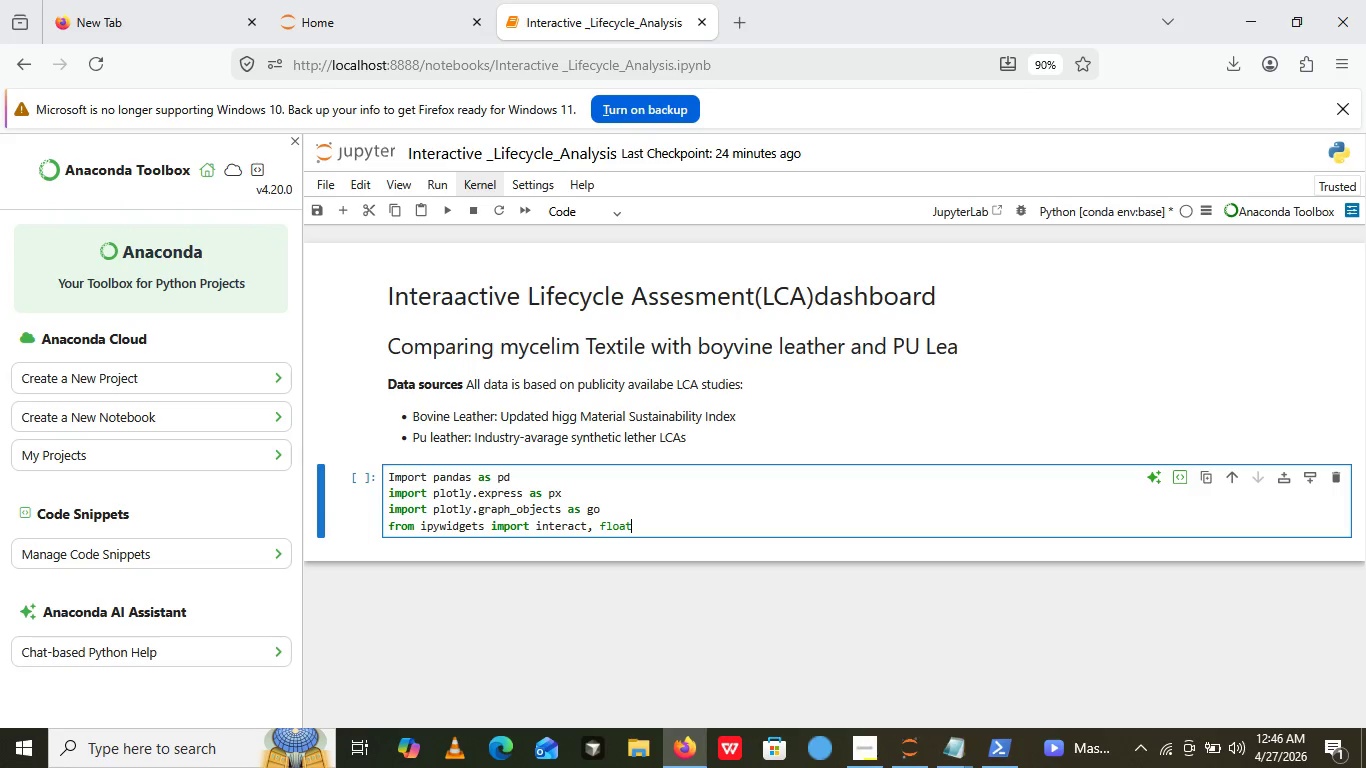 
type(tSlider, rop)
 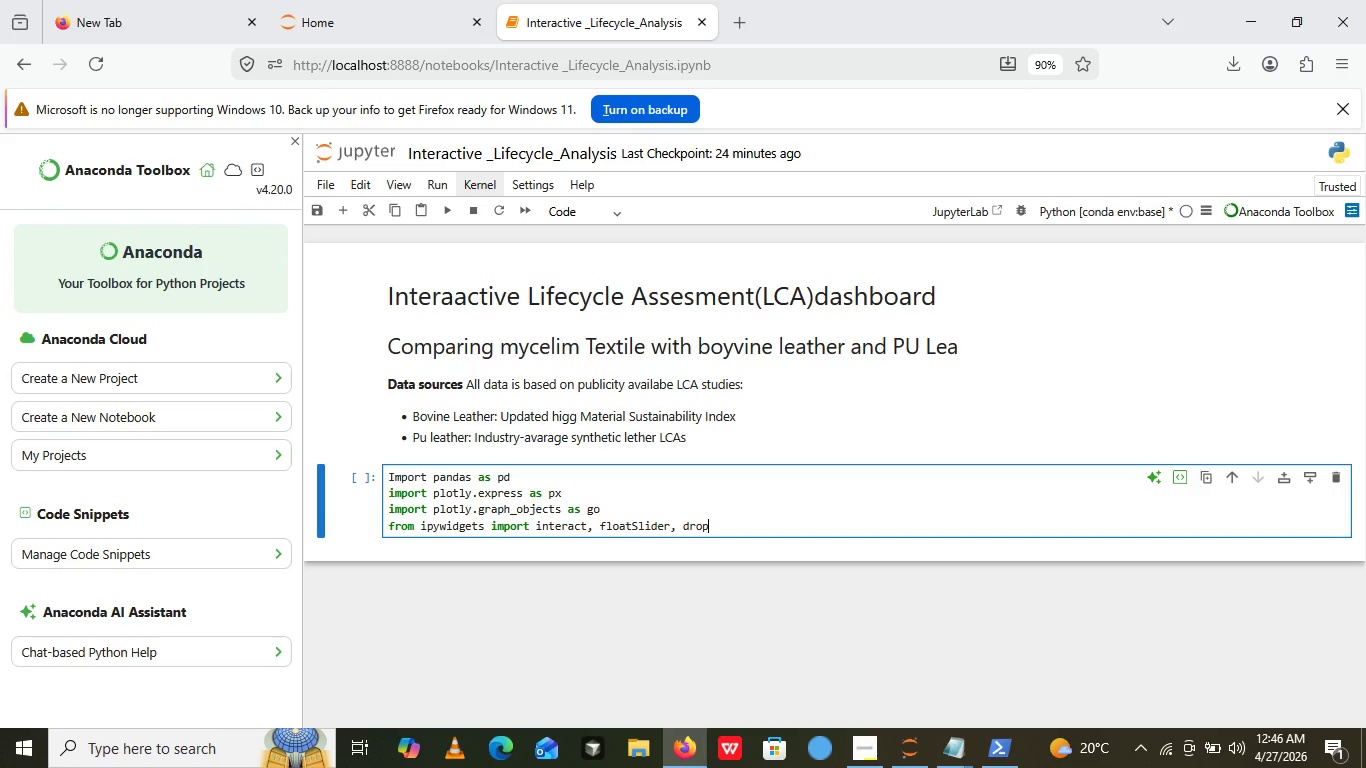 
type(down,)
 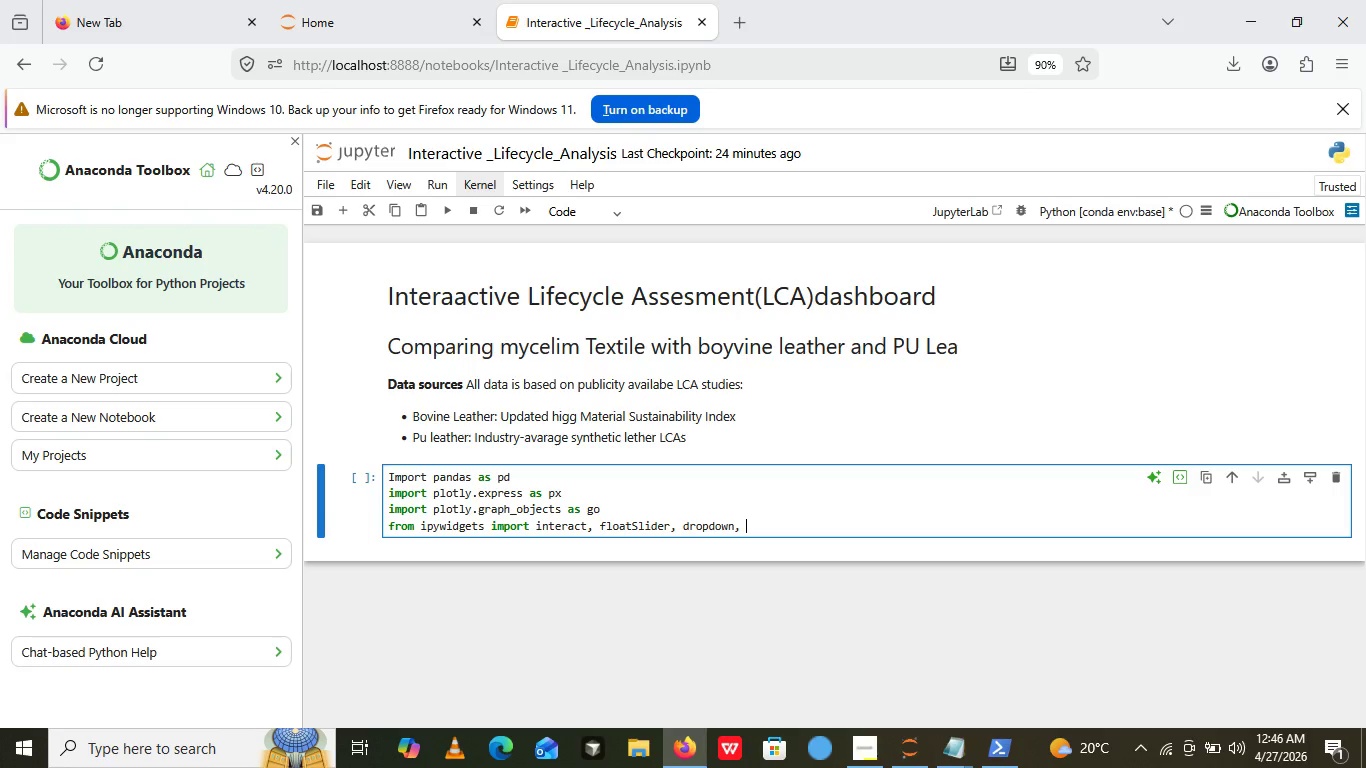 
key(Space)
 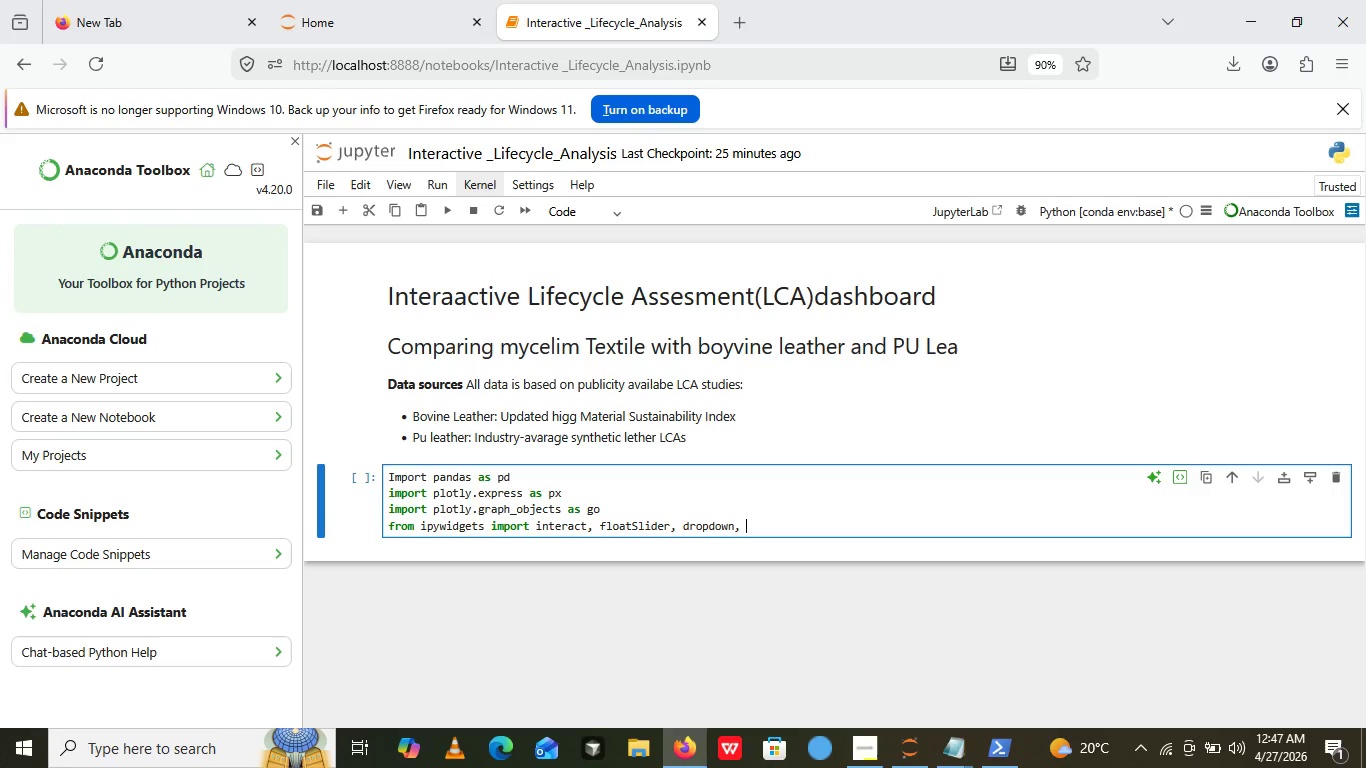 
wait(11.25)
 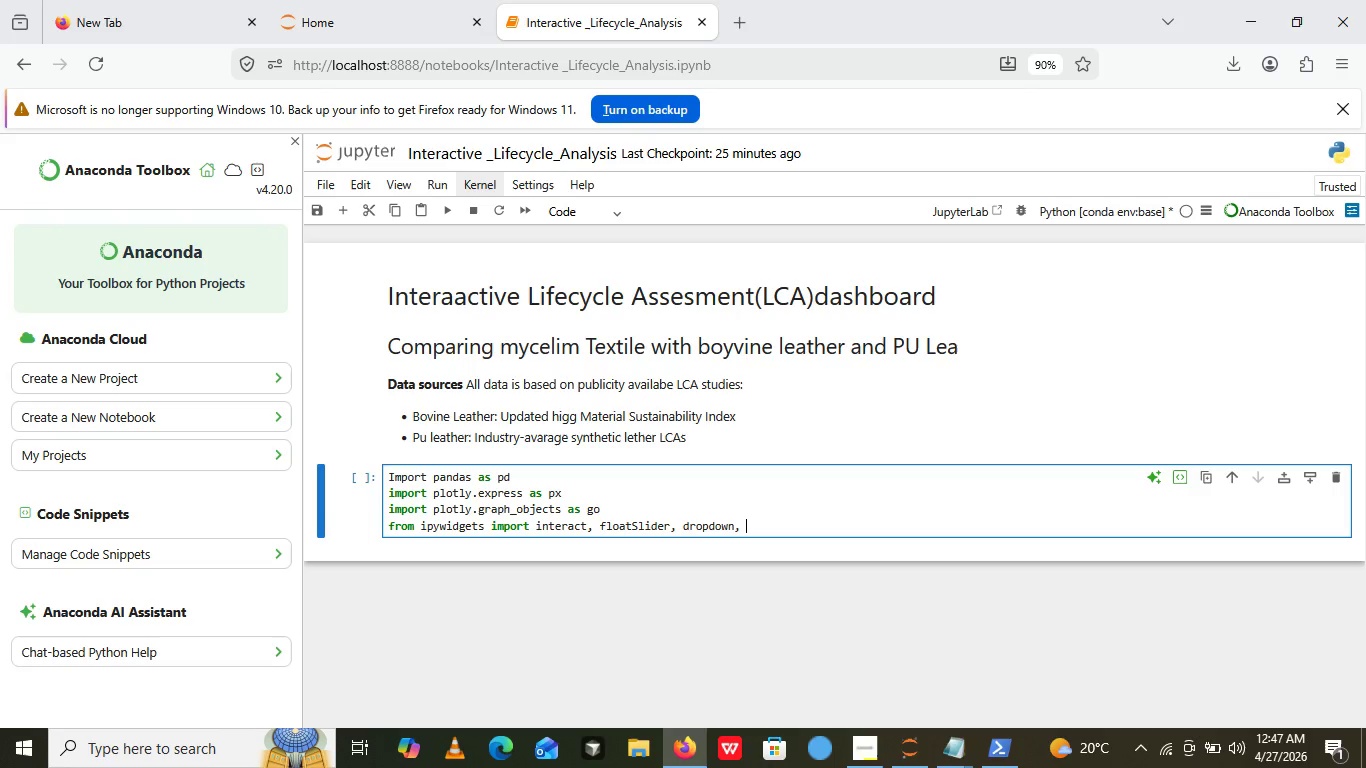 
type(output)
 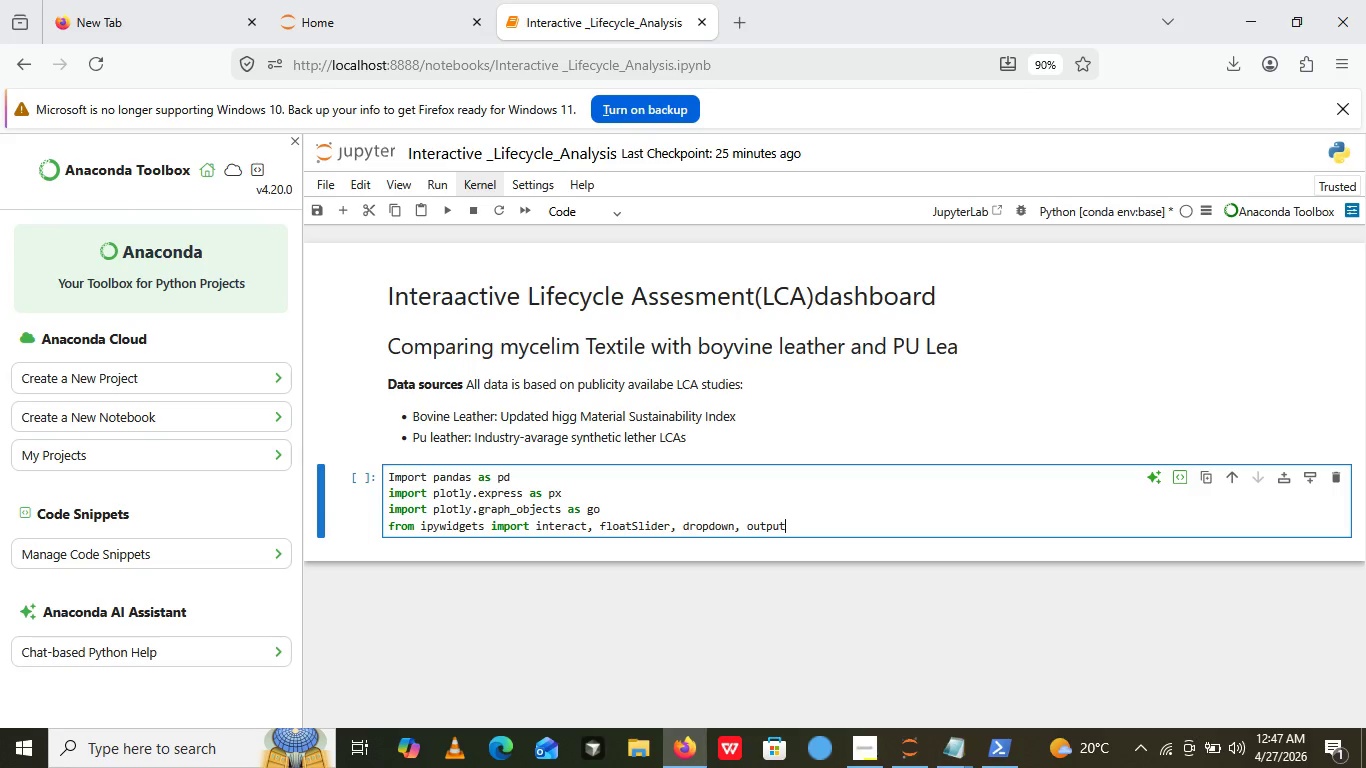 
wait(5.02)
 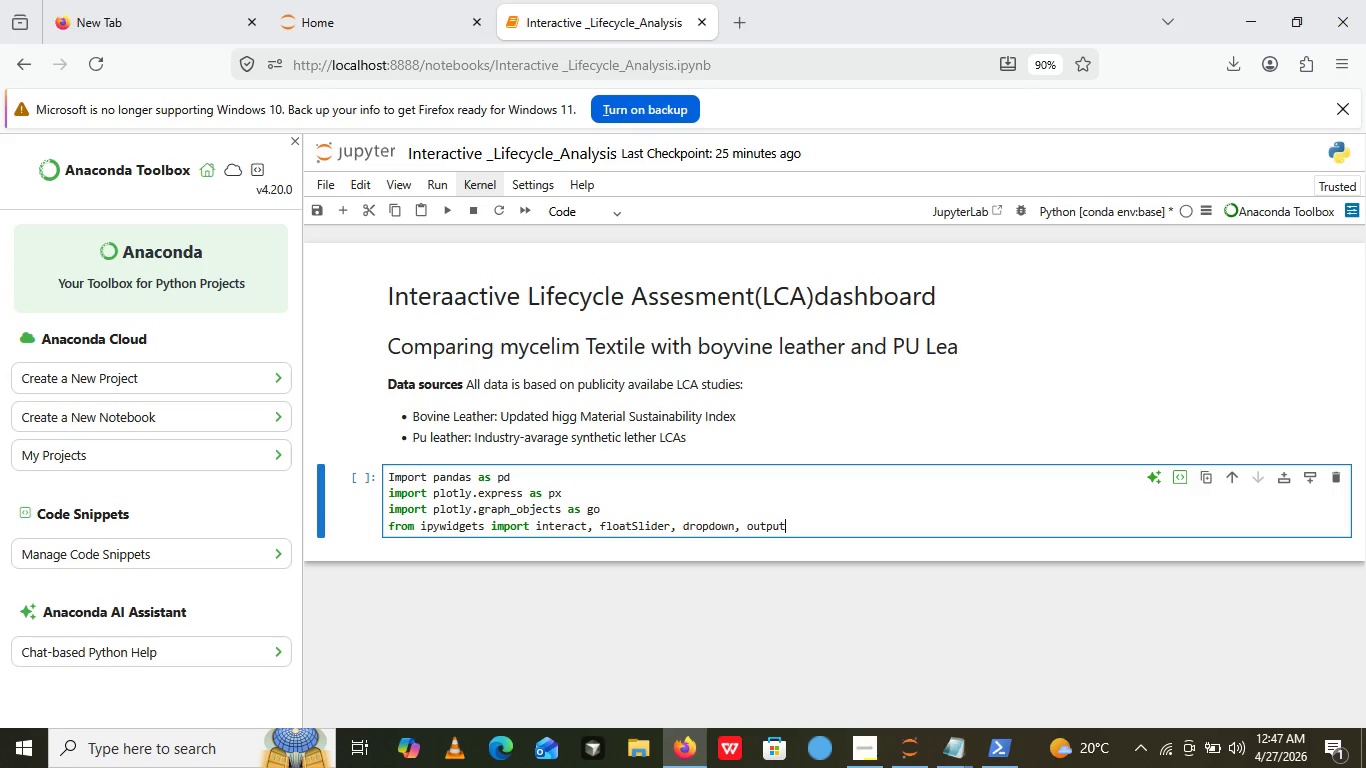 
key(Enter)
 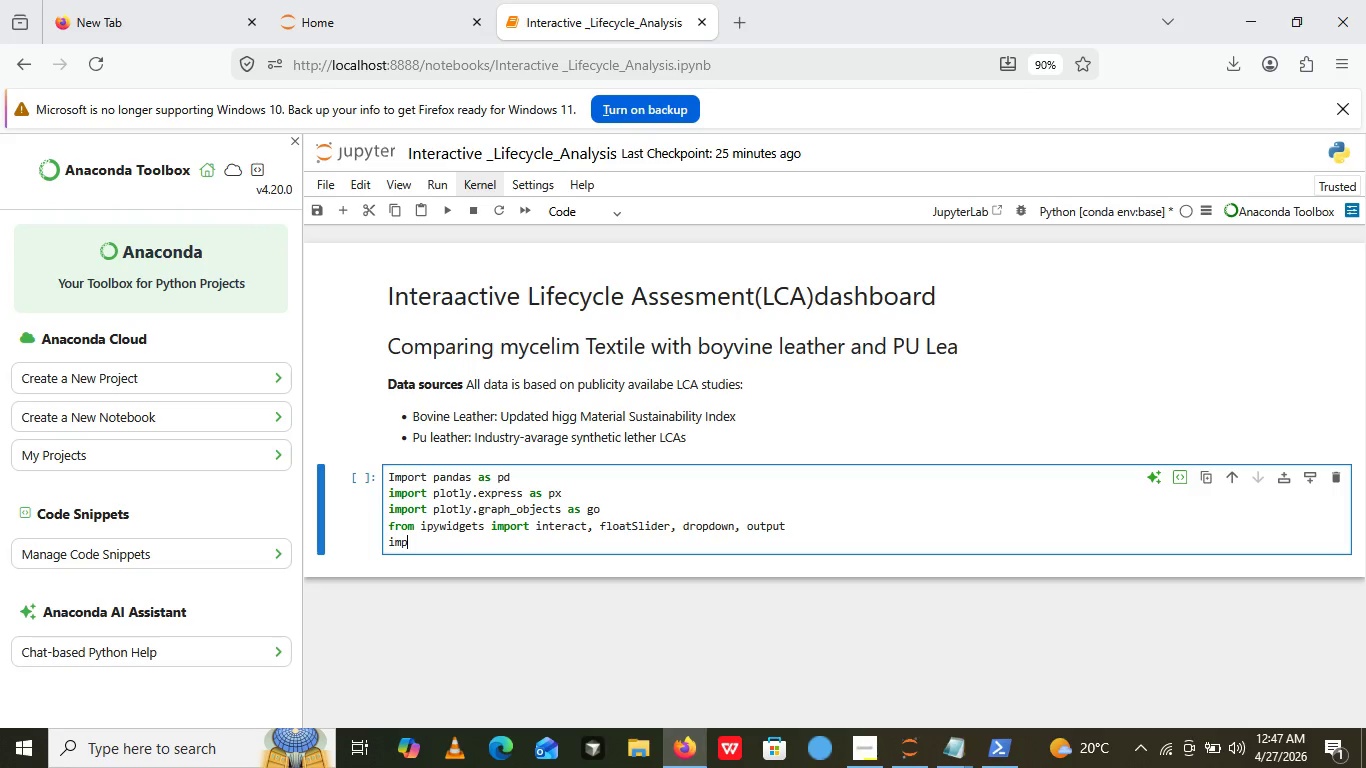 
type(import ipywid)
key(Backspace)
type(dgets as wid)
 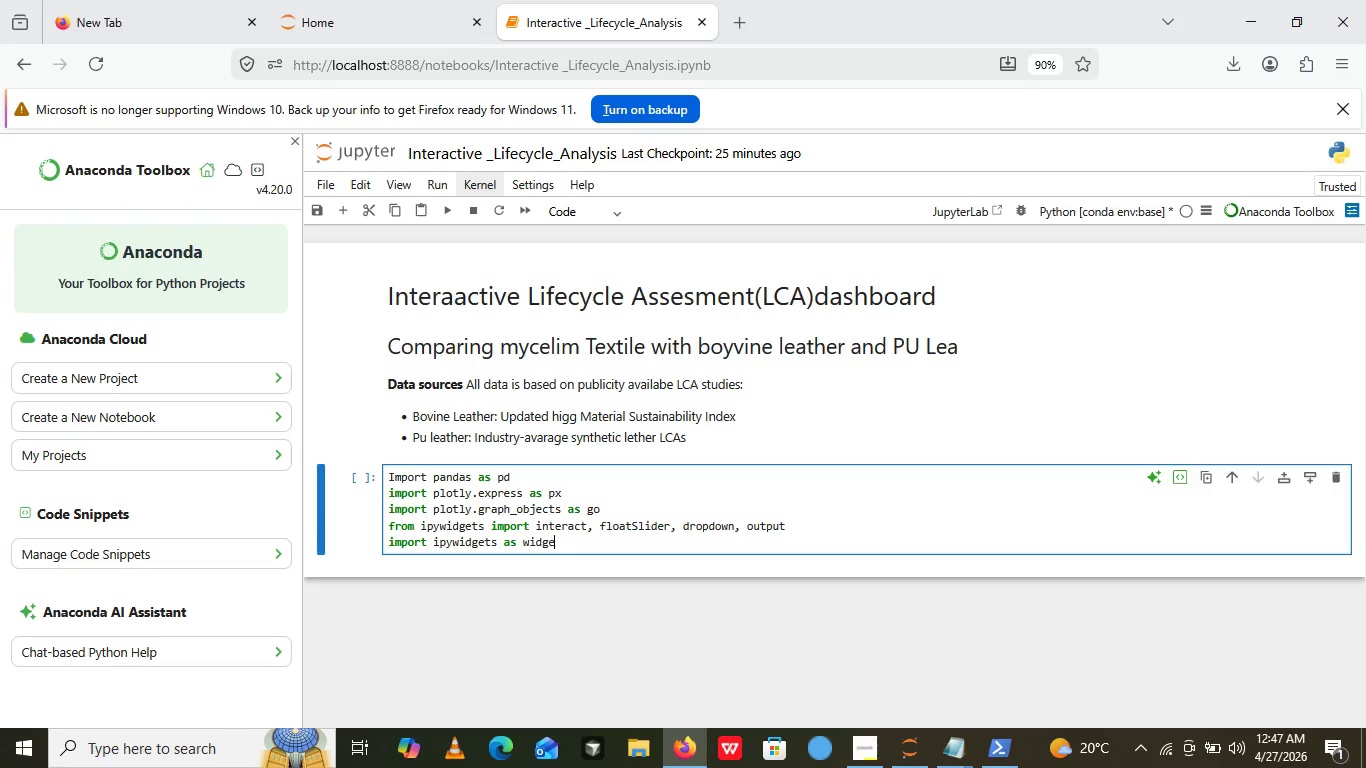 
type(gets)
 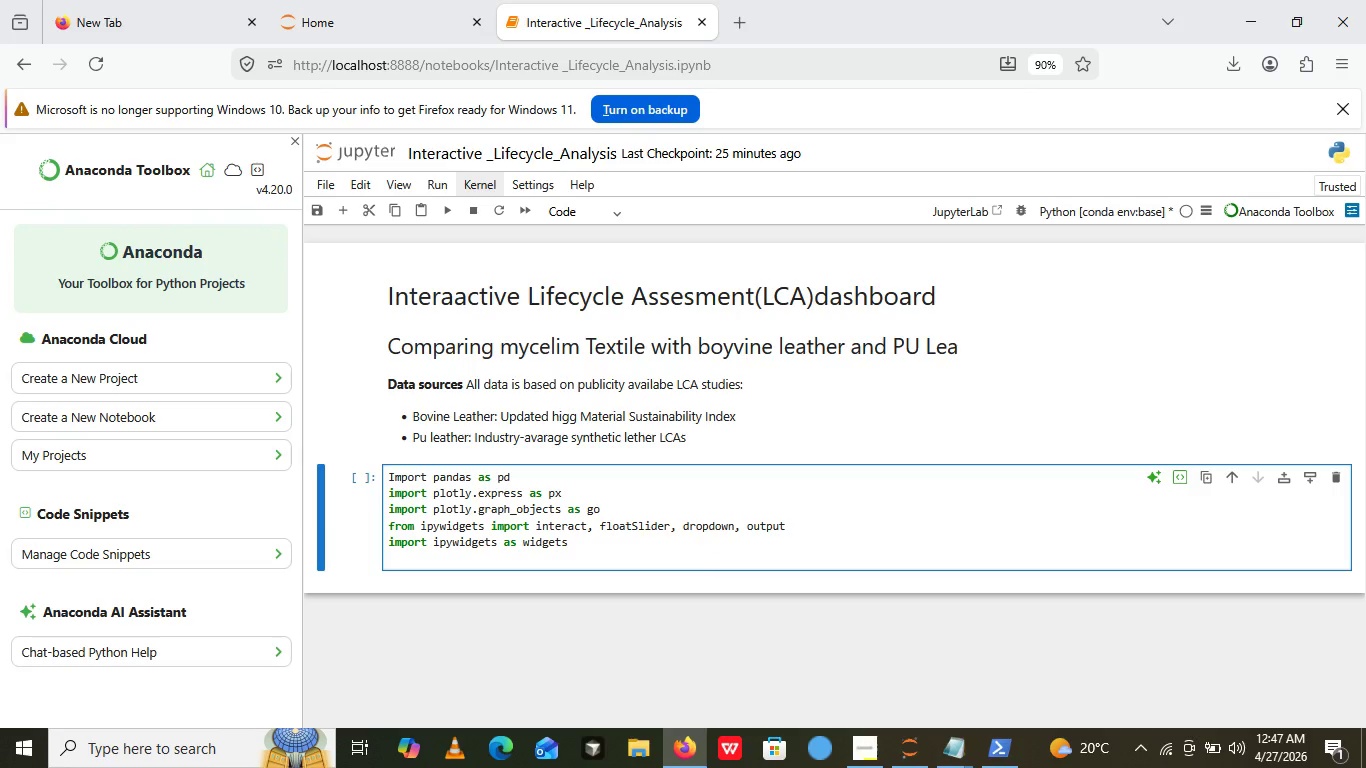 
key(Enter)
 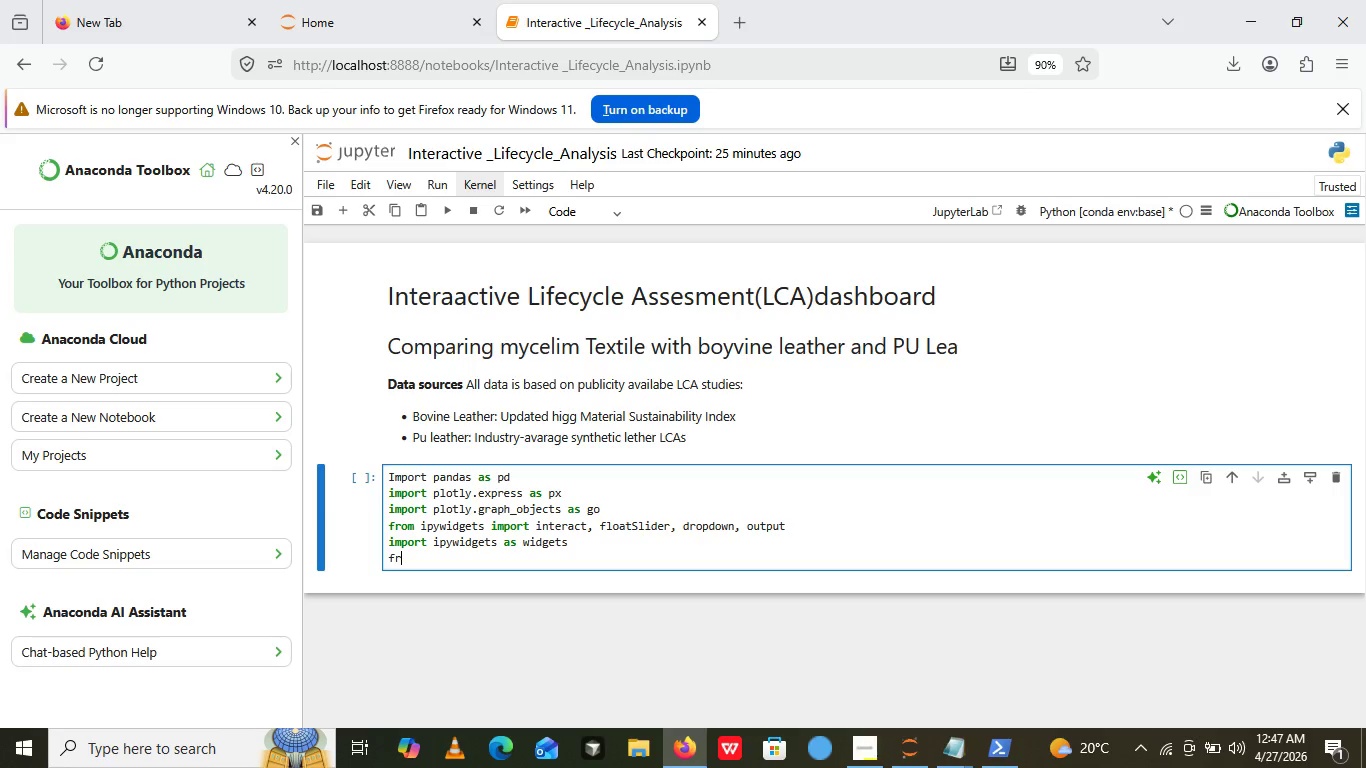 
type(from Ip)
 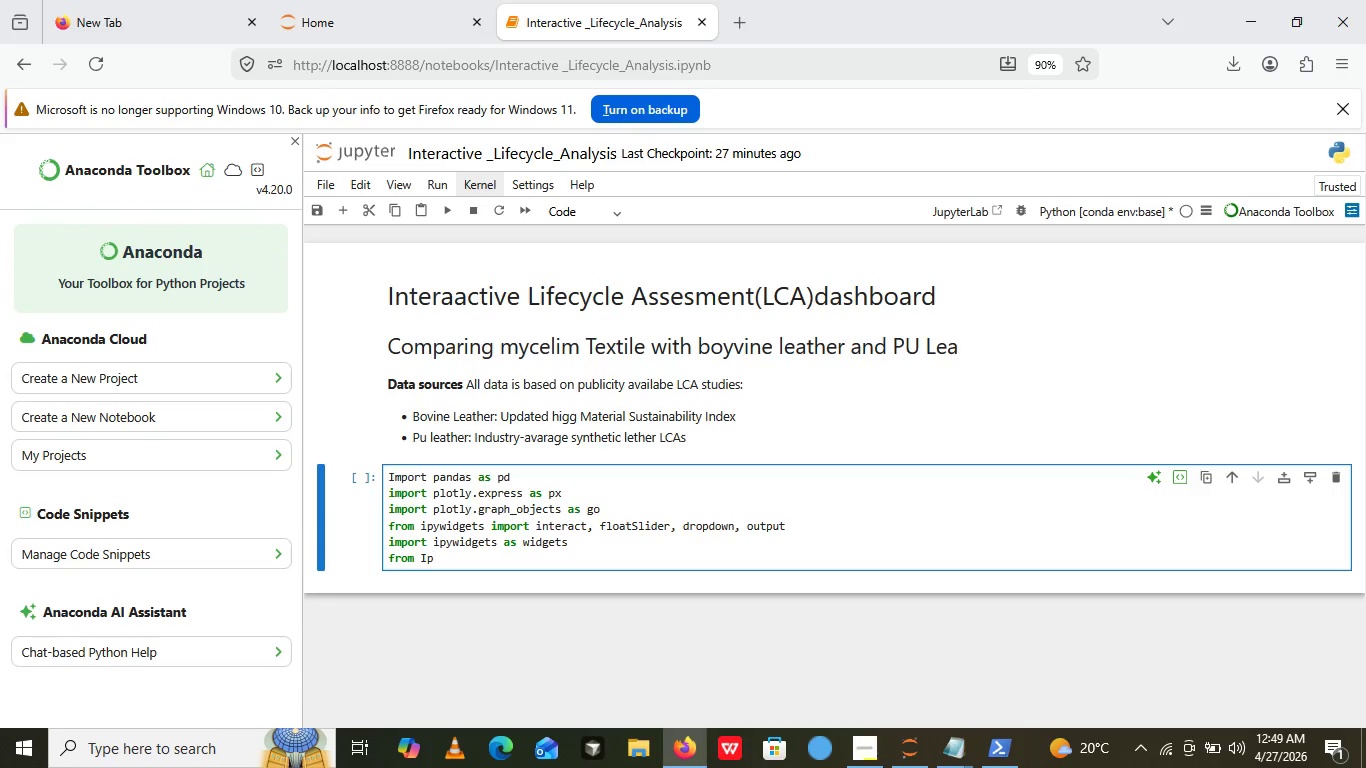 
wait(95.69)
 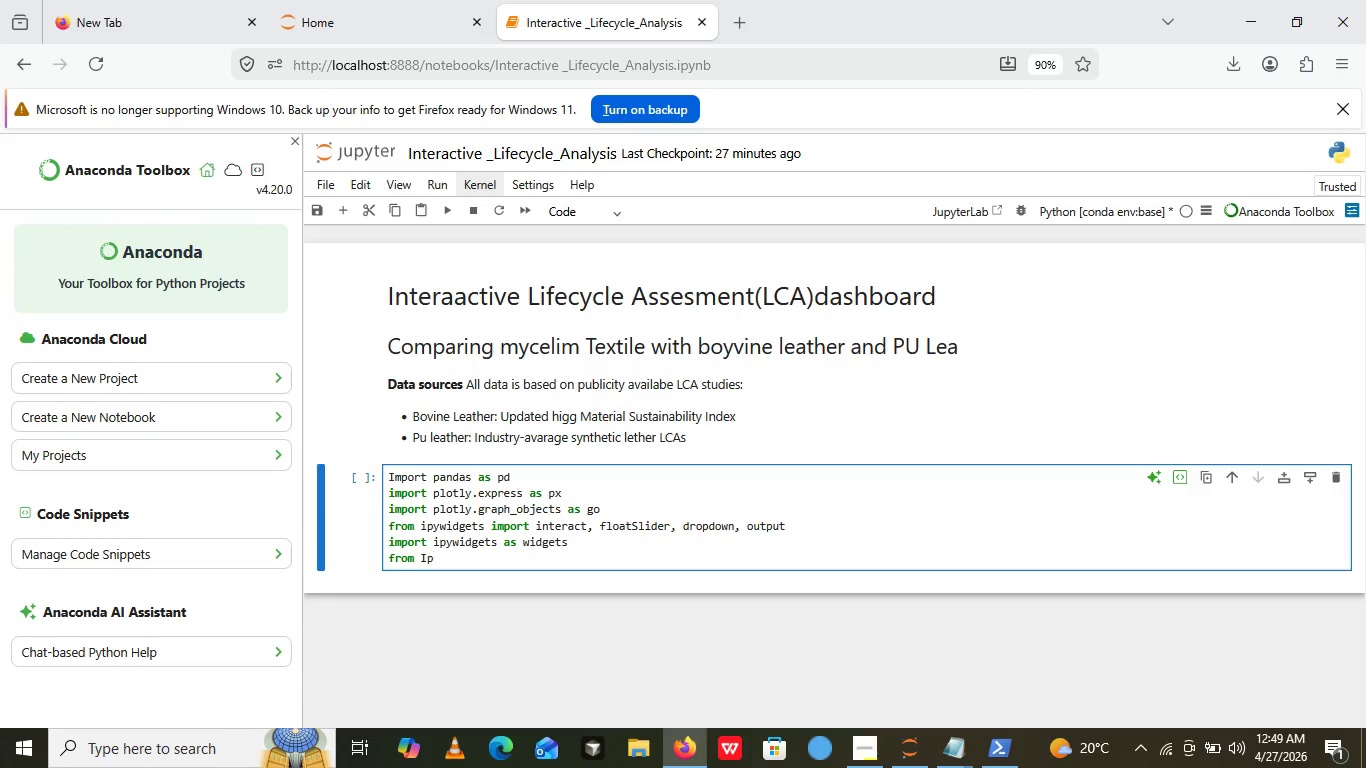 
type(ytone.display import display, m)
key(Backspace)
type(Markdown, cear_output)
 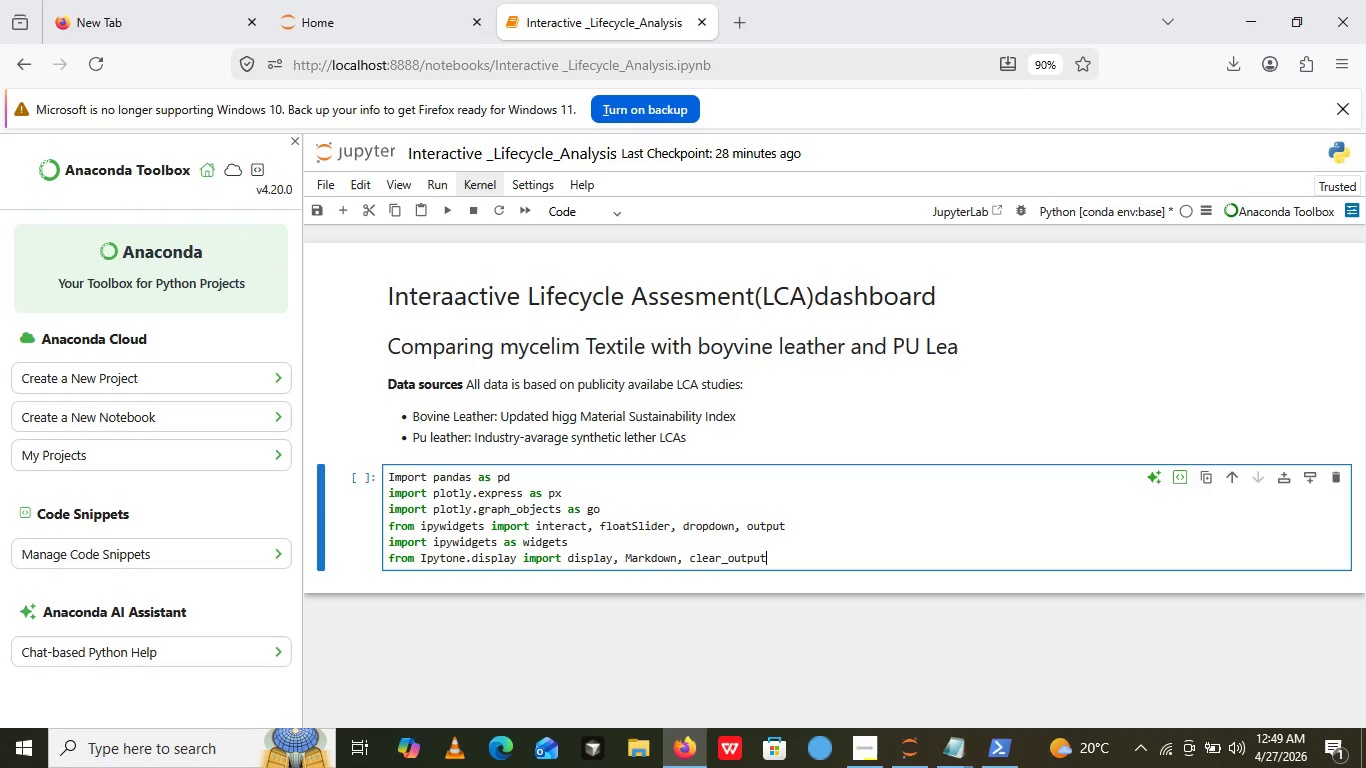 
wait(9.22)
 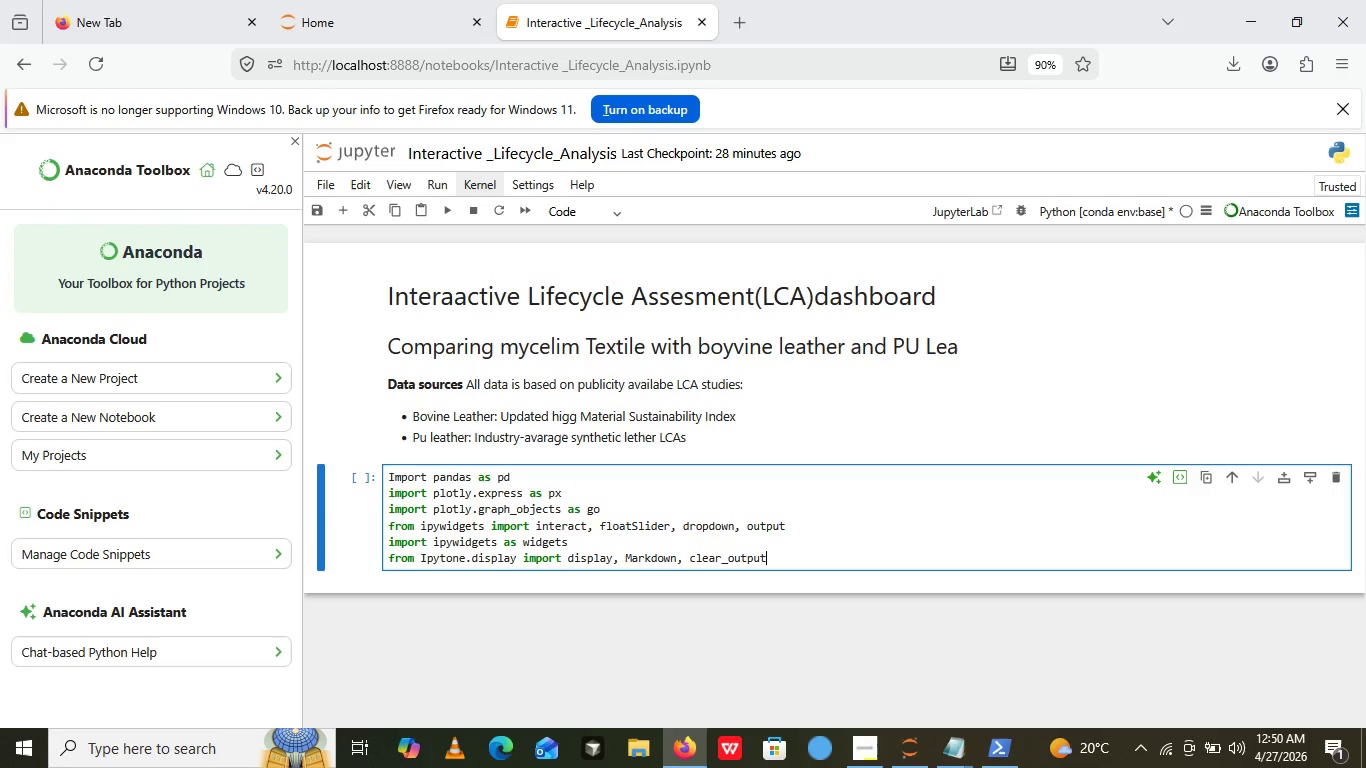 
key(Enter)
 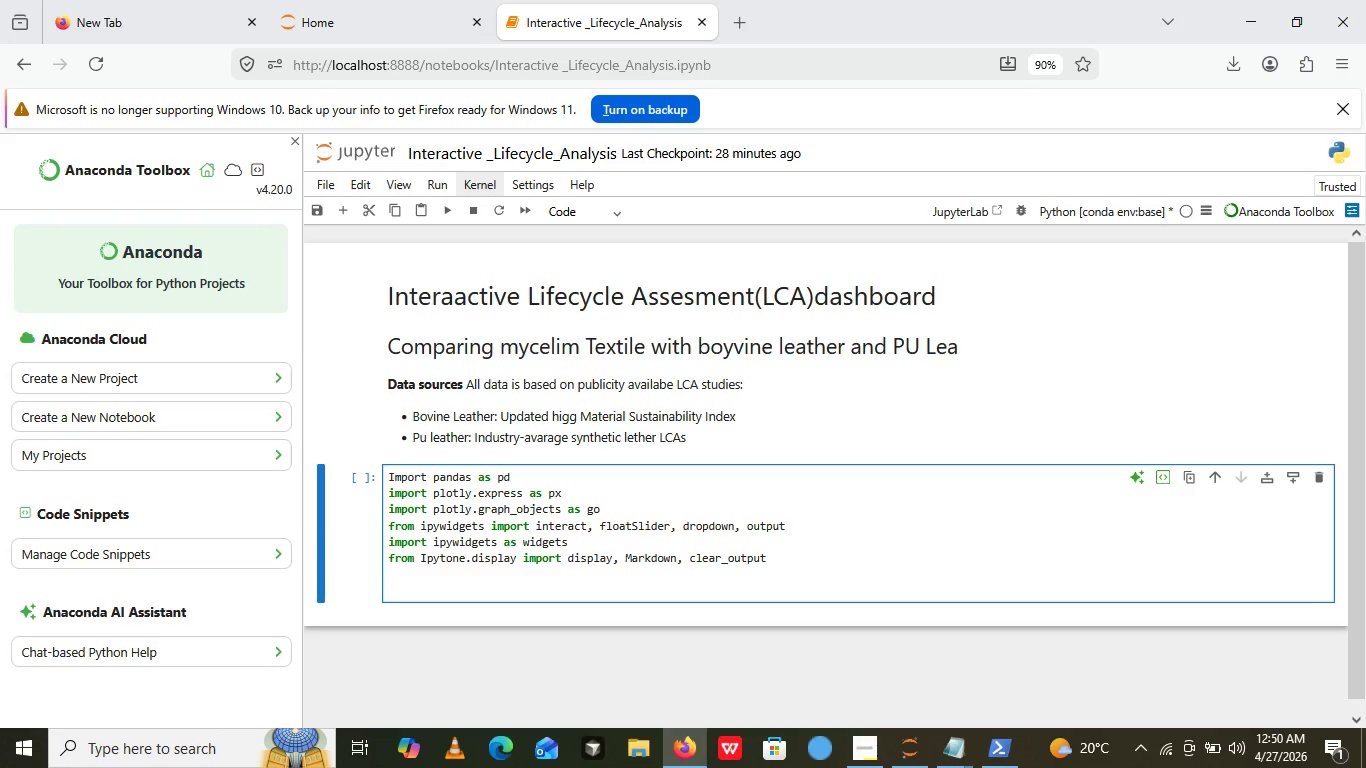 
key(Enter)
 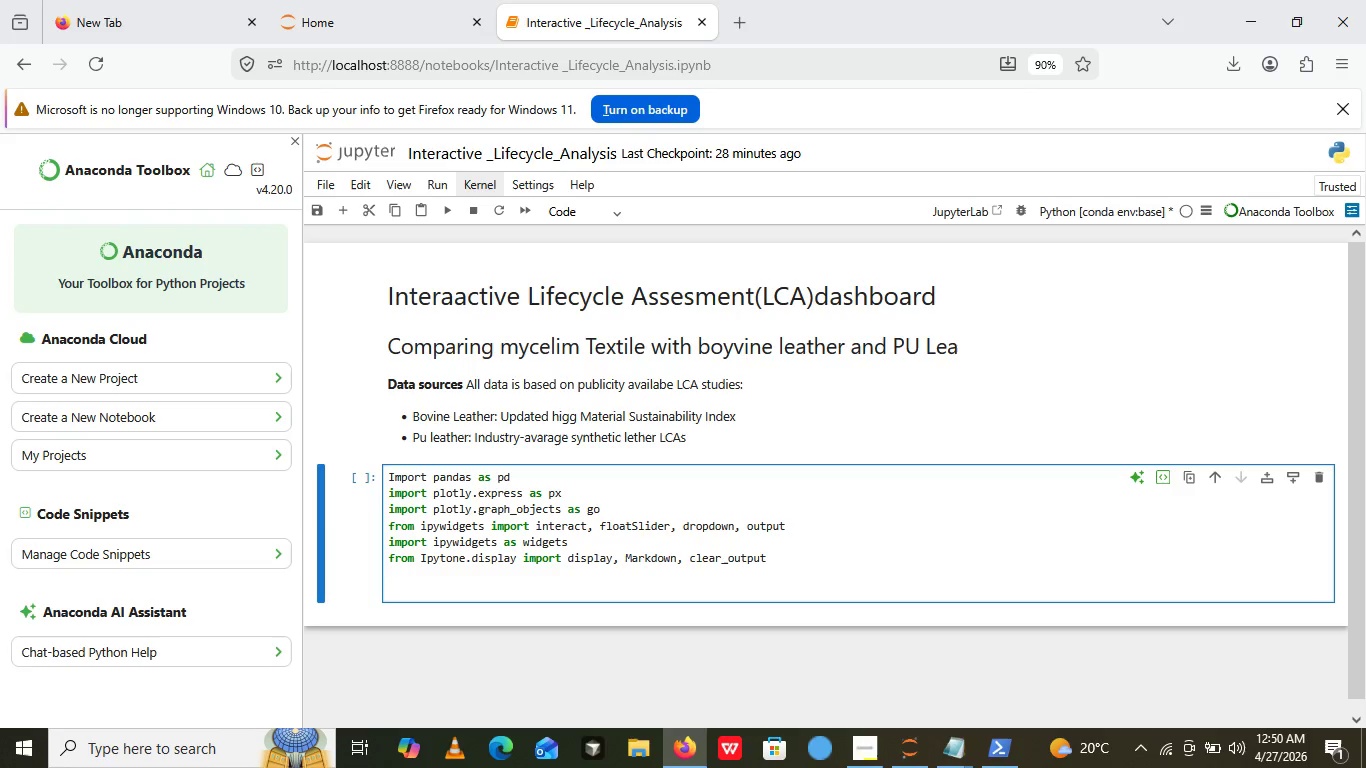 
wait(5.08)
 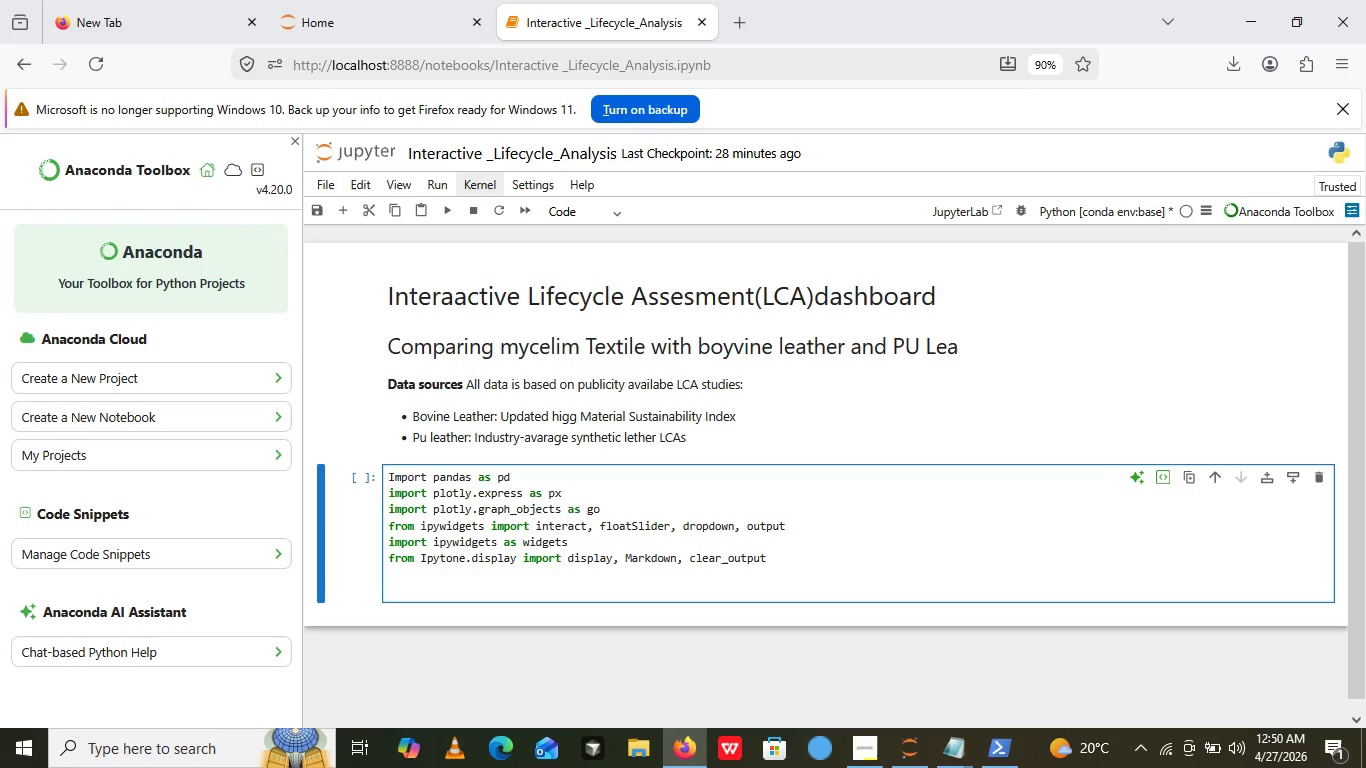 
type(# public LCA dataset())
 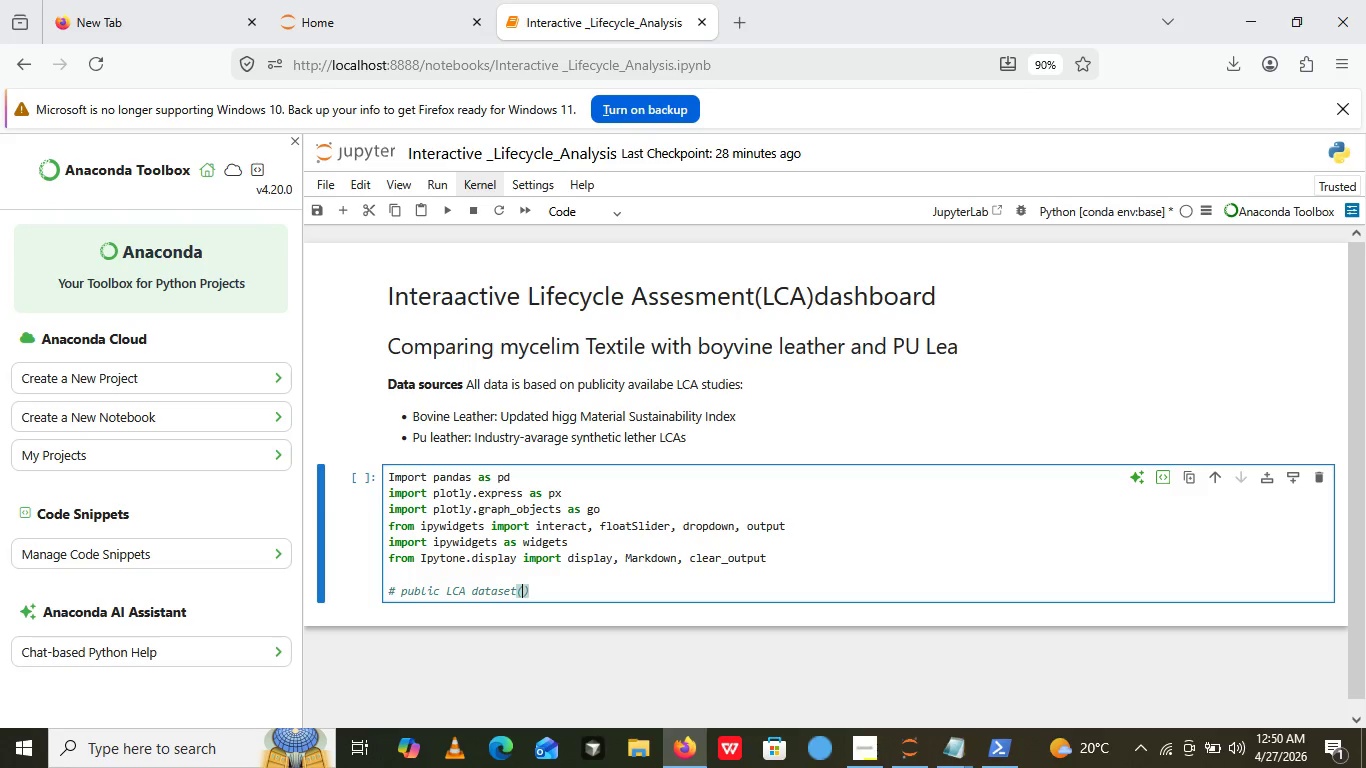 
key(ArrowLeft)
 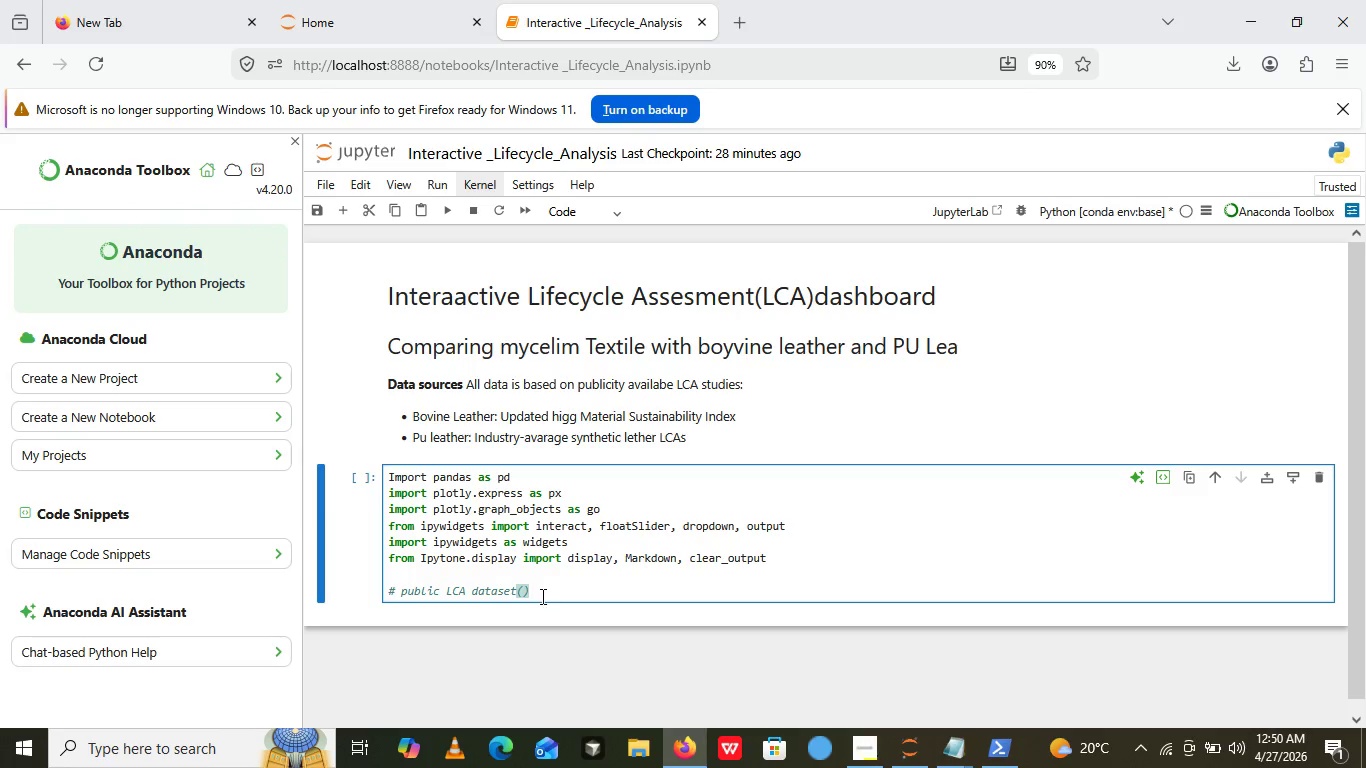 
left_click([541, 596])
 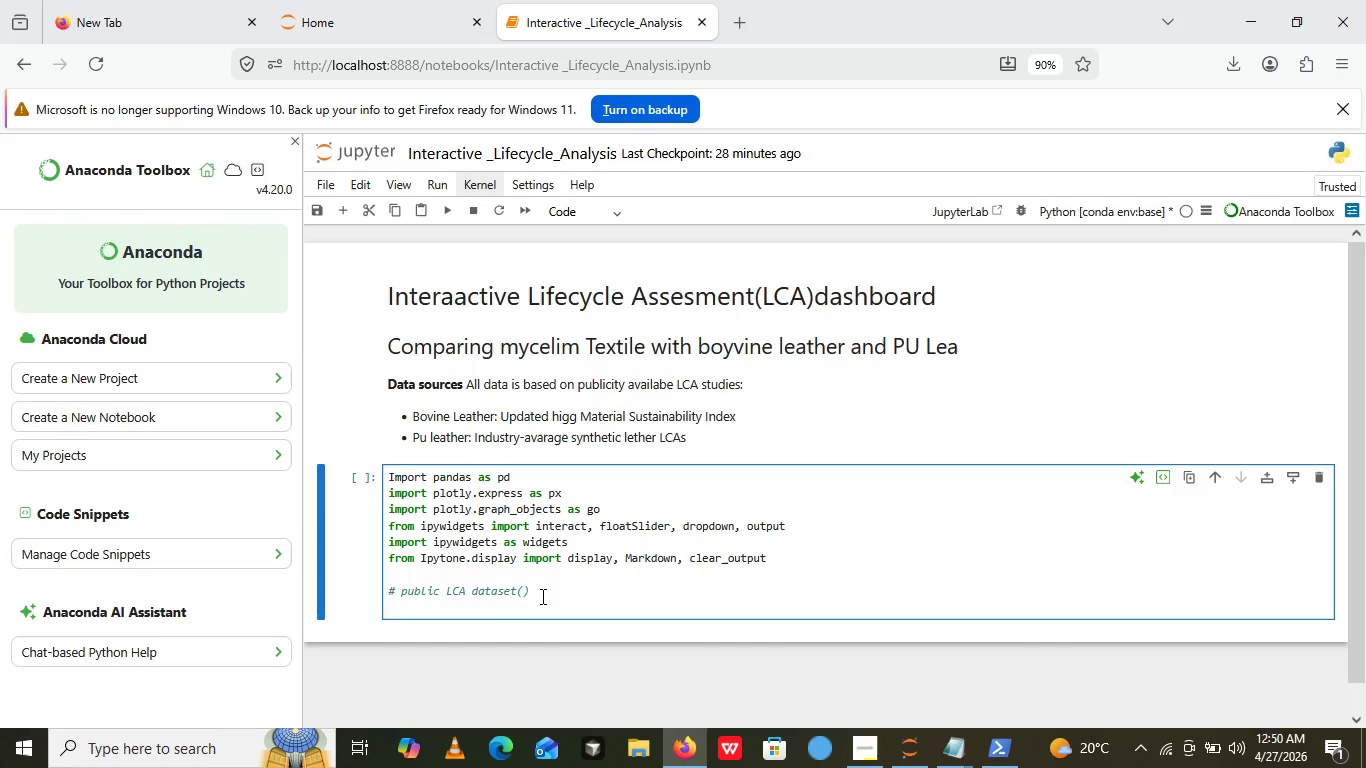 
key(Enter)
 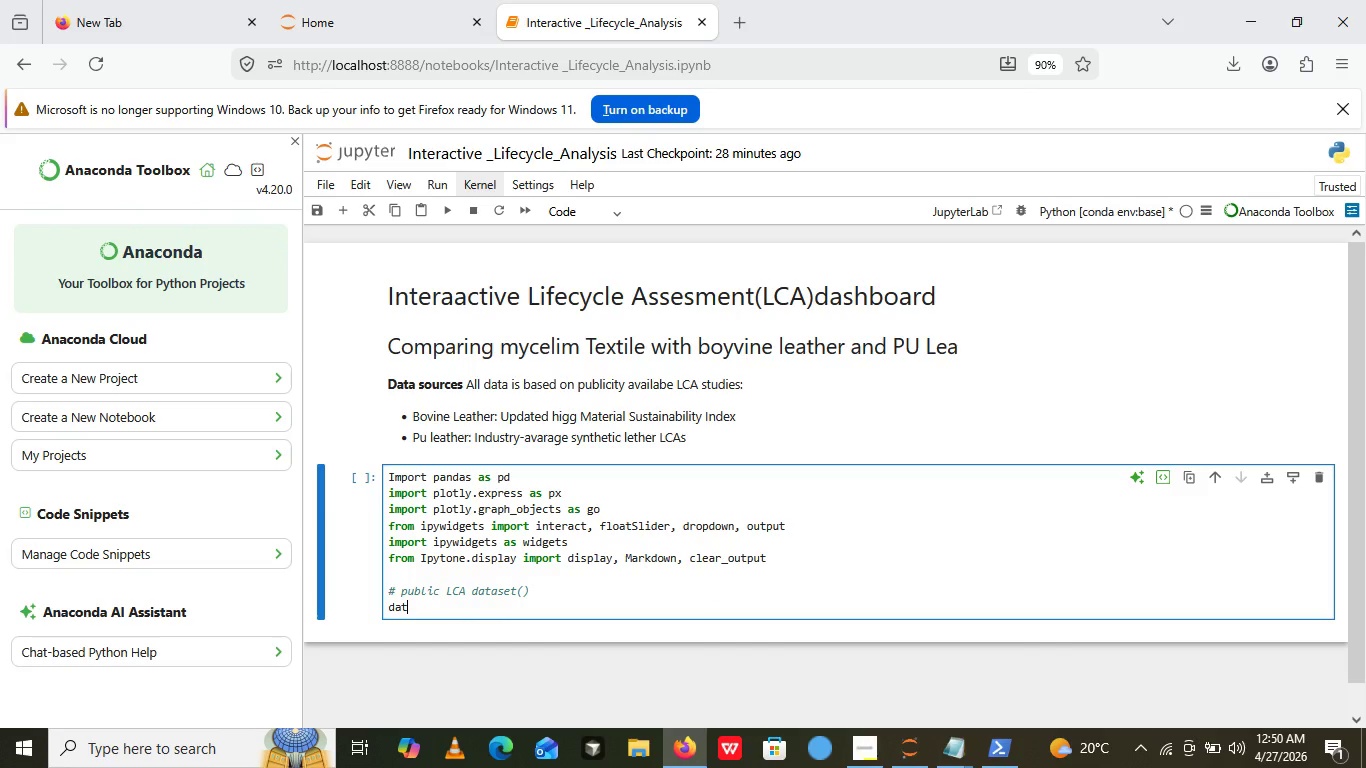 
type(DATA = PD.dar)
key(Backspace)
type(taFRAme)
key(Backspace)
key(Backspace)
key(Backspace)
key(Backspace)
key(Backspace)
key(Backspace)
key(Backspace)
key(Backspace)
type(ata)
key(Backspace)
key(Backspace)
key(Backspace)
 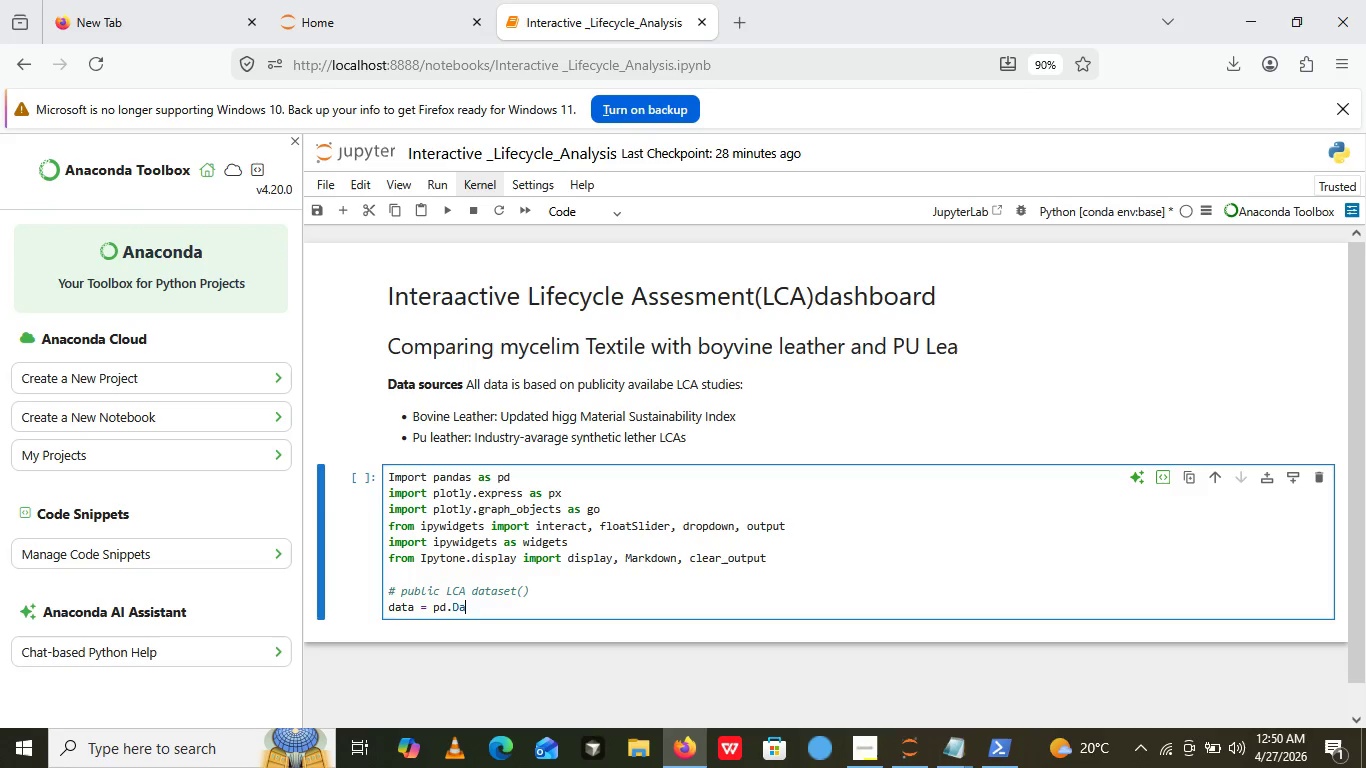 
type(ataFrame)
 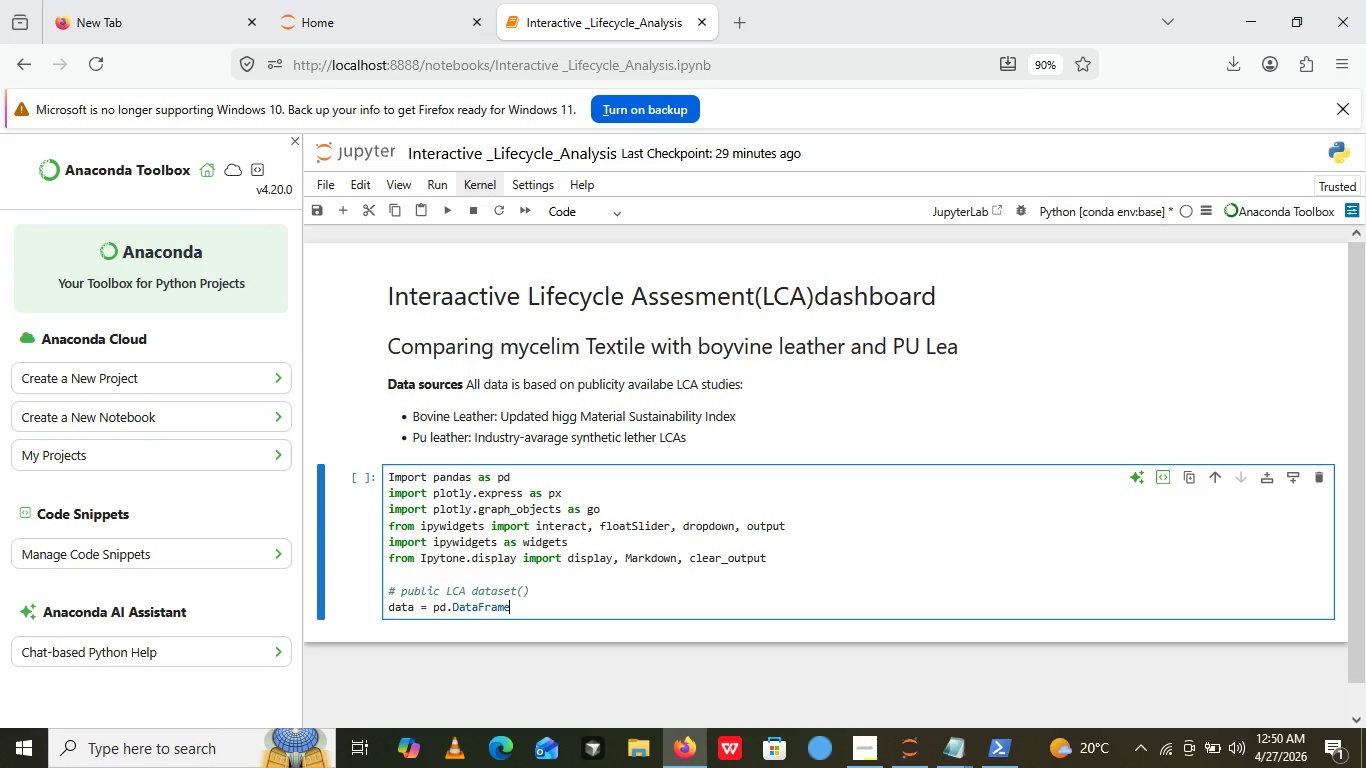 
type(())
 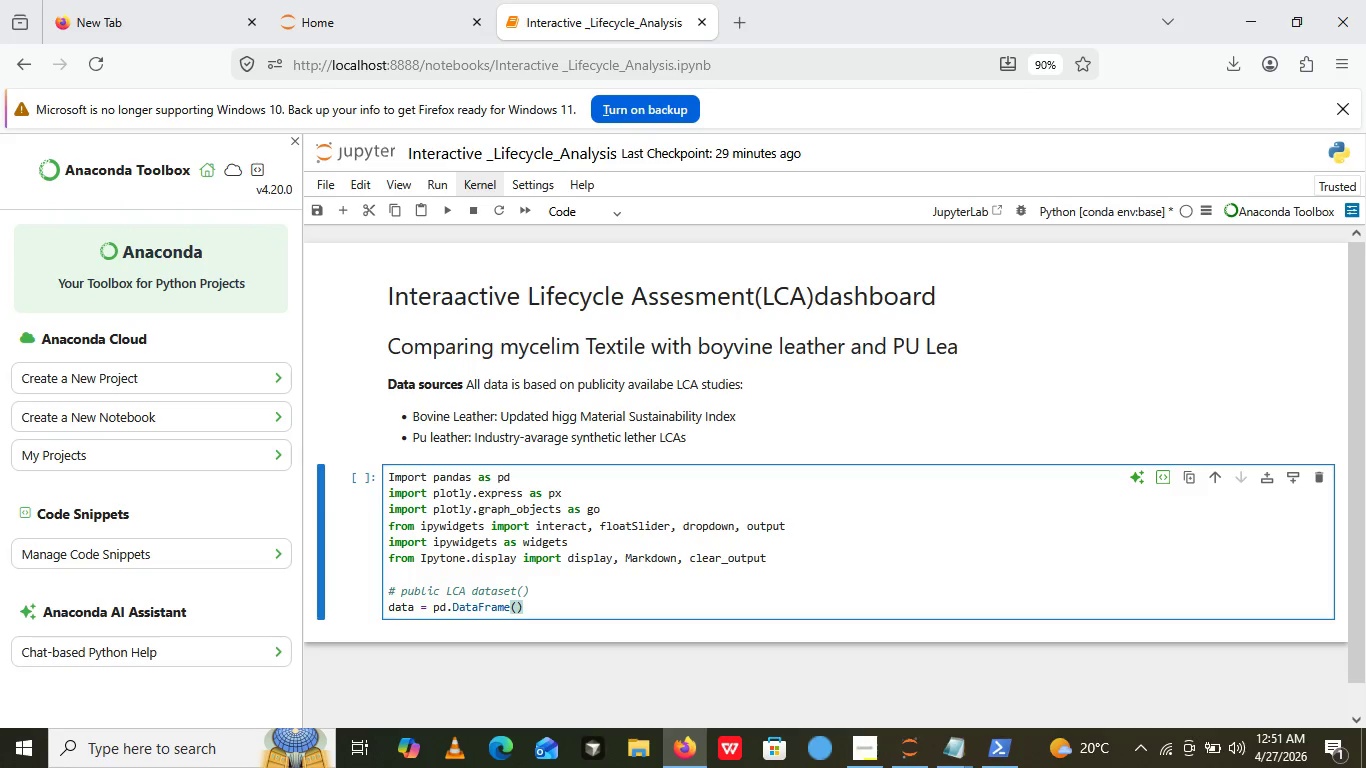 
key(ArrowLeft)
 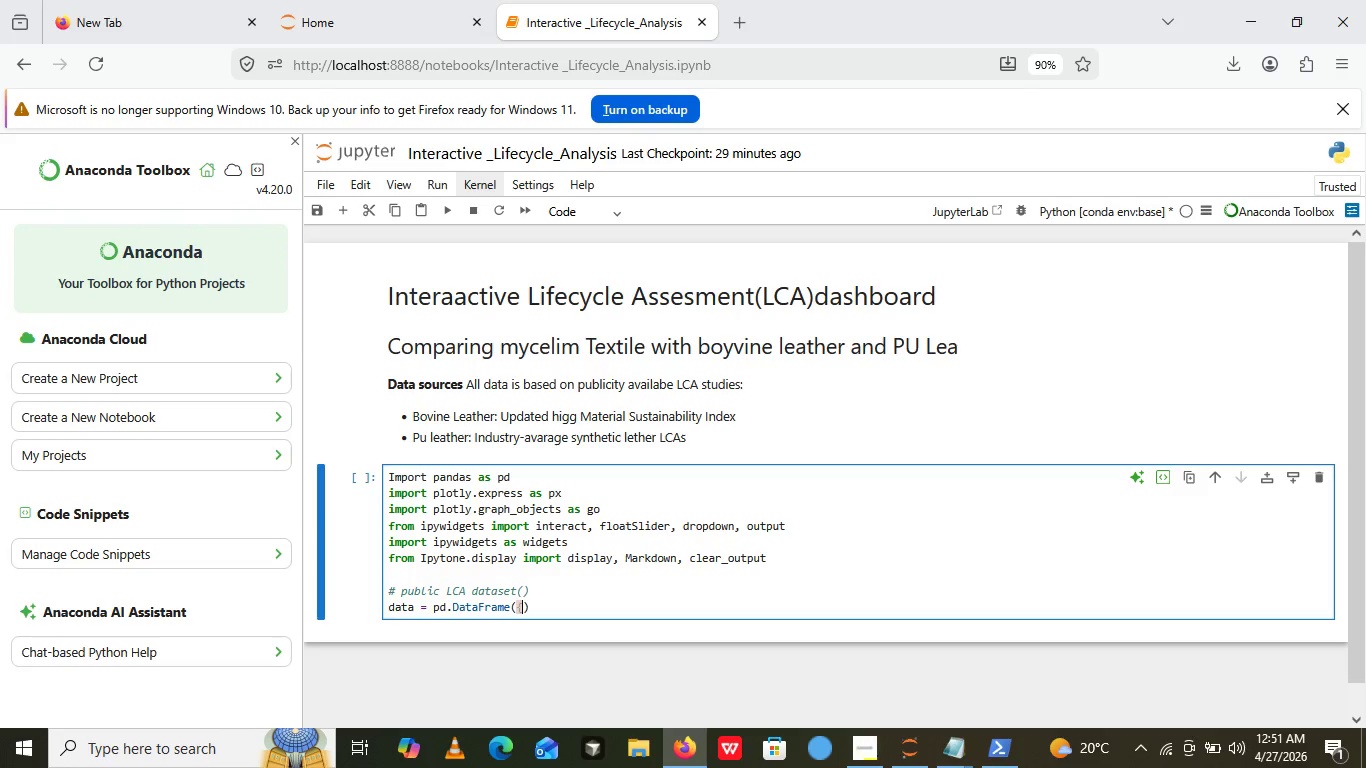 
key(Shift+BracketLeft)
 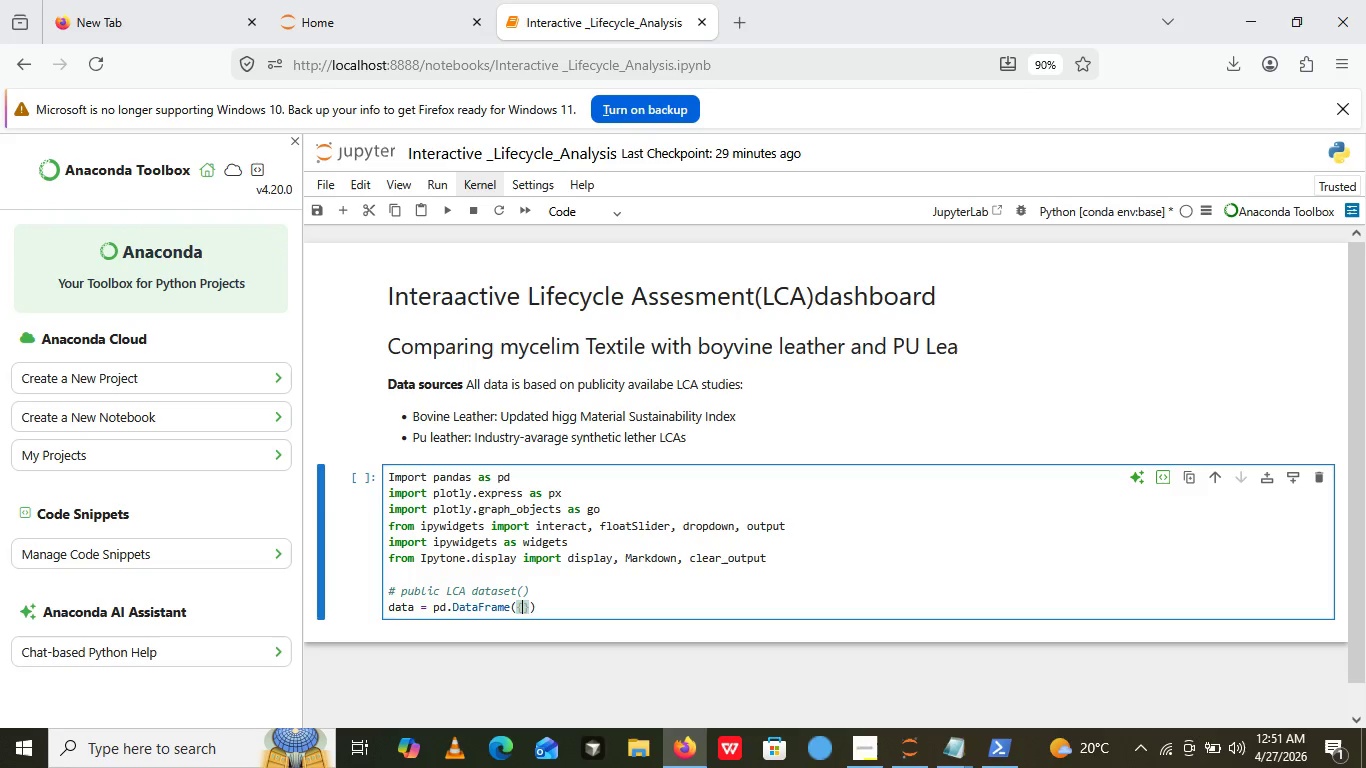 
key(Shift+BracketRight)
 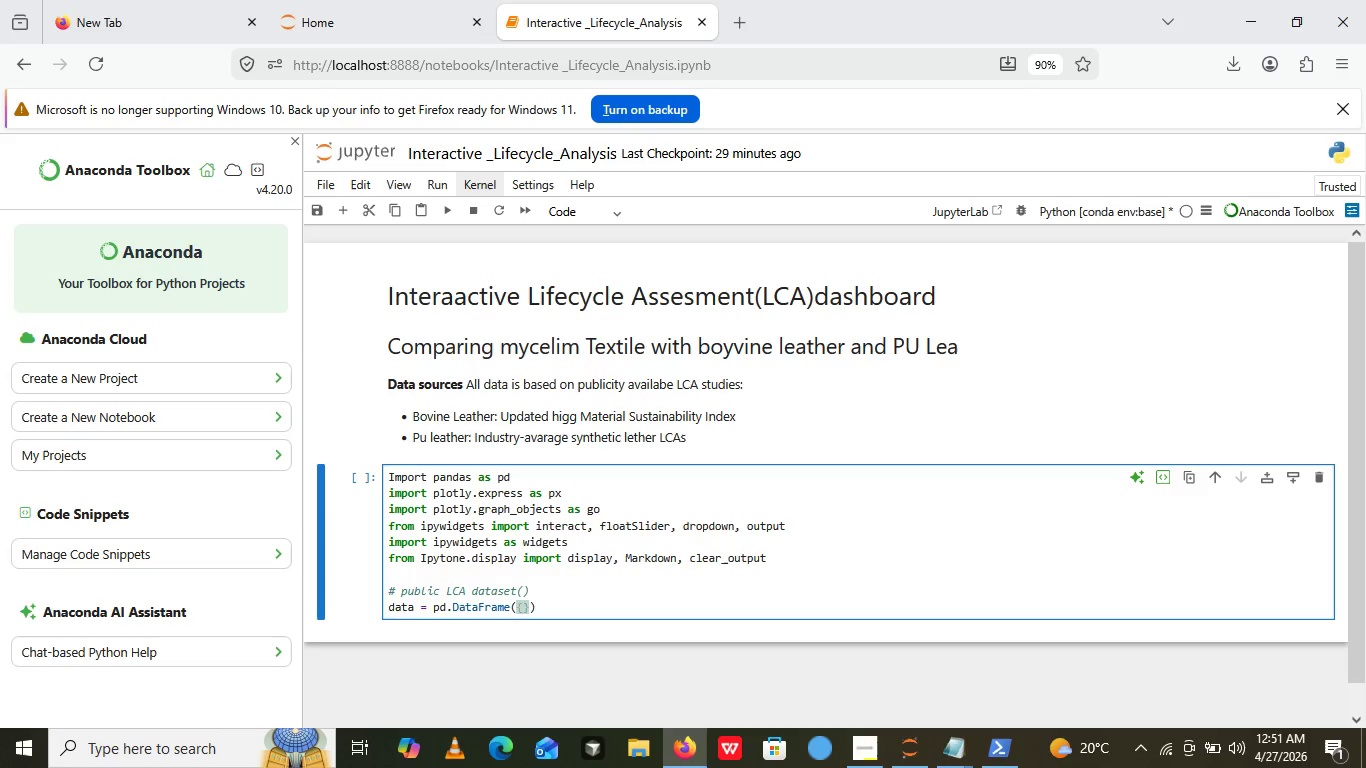 
key(ArrowLeft)
 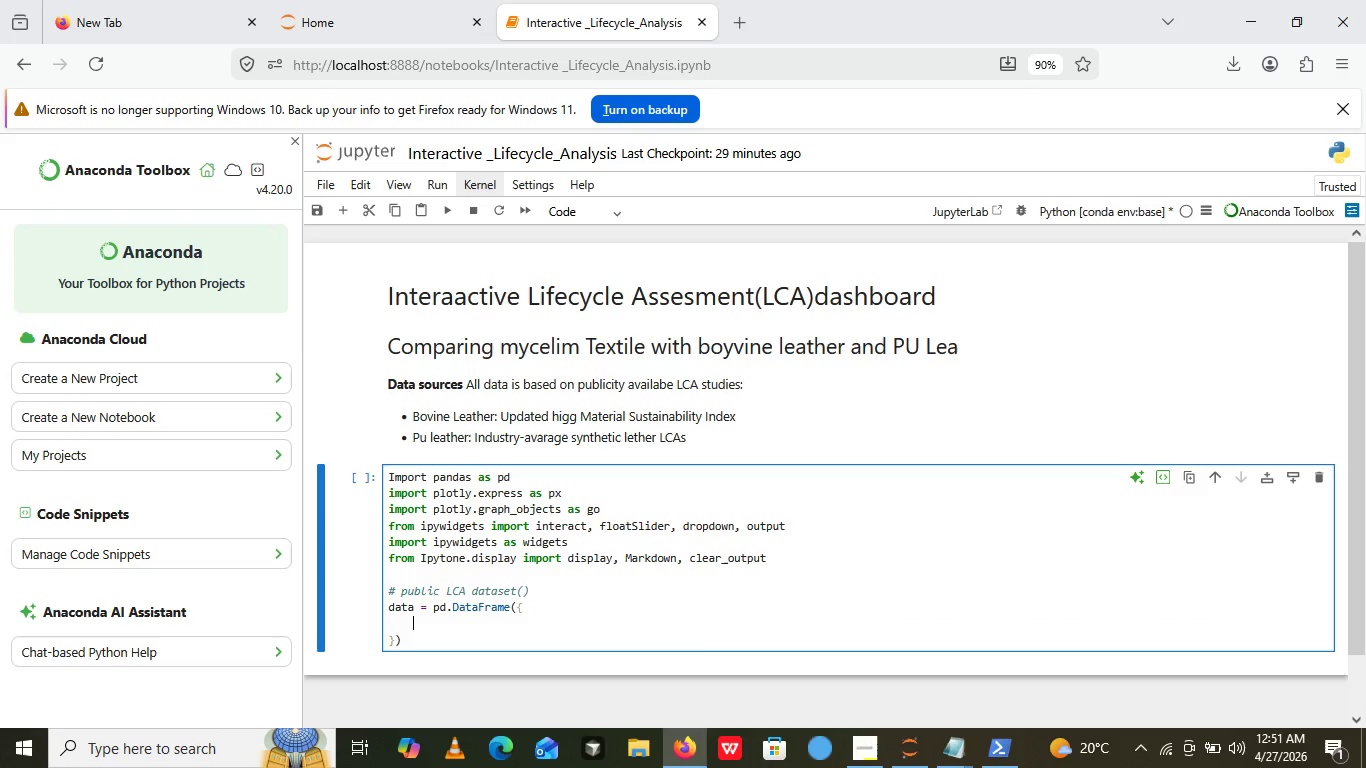 
key(Enter)
 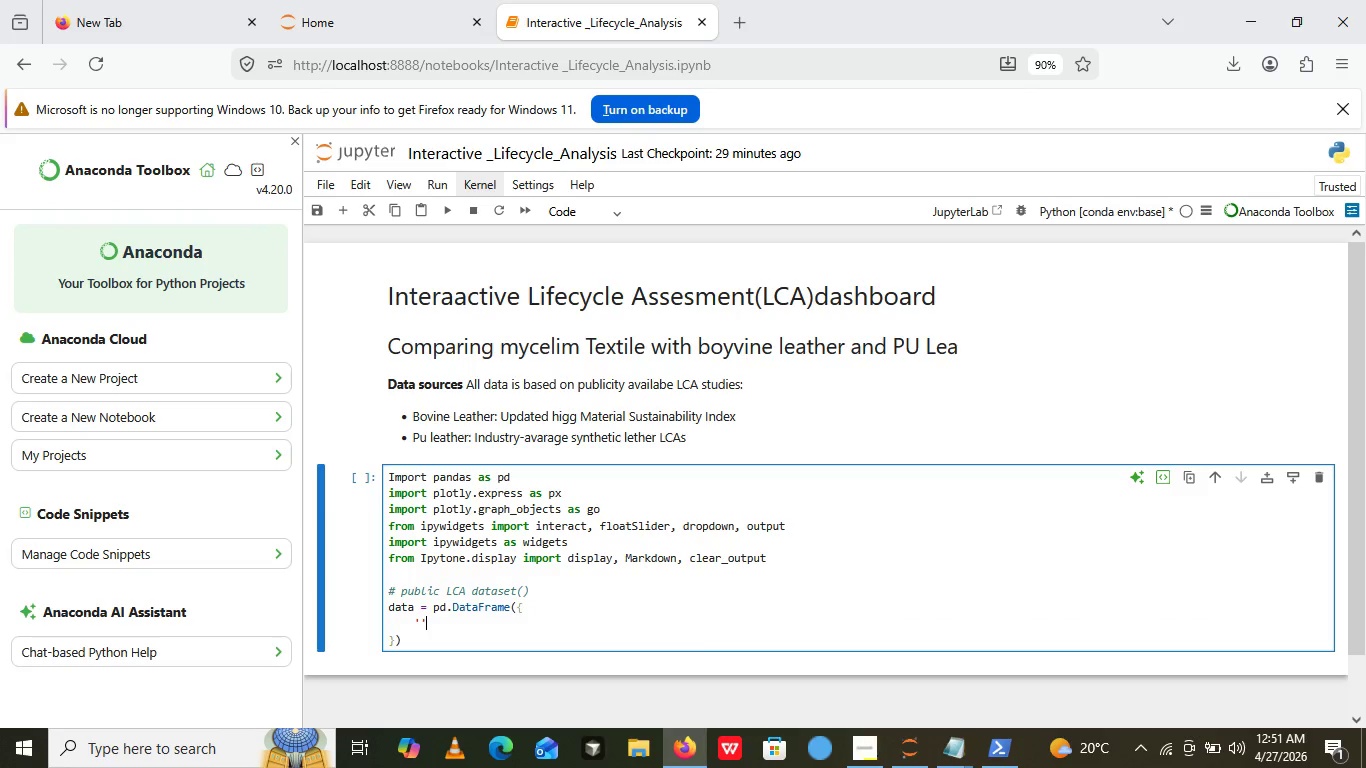 
key(Quote)
 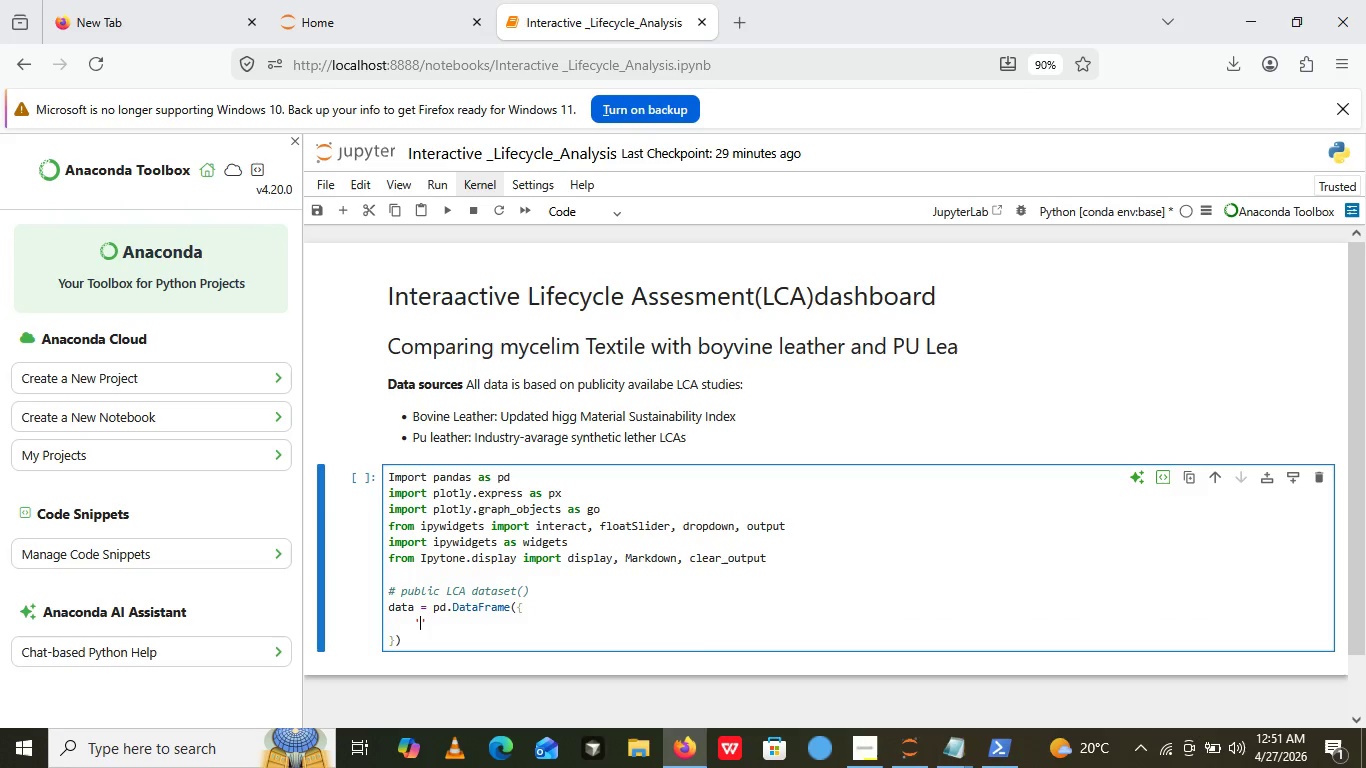 
key(Quote)
 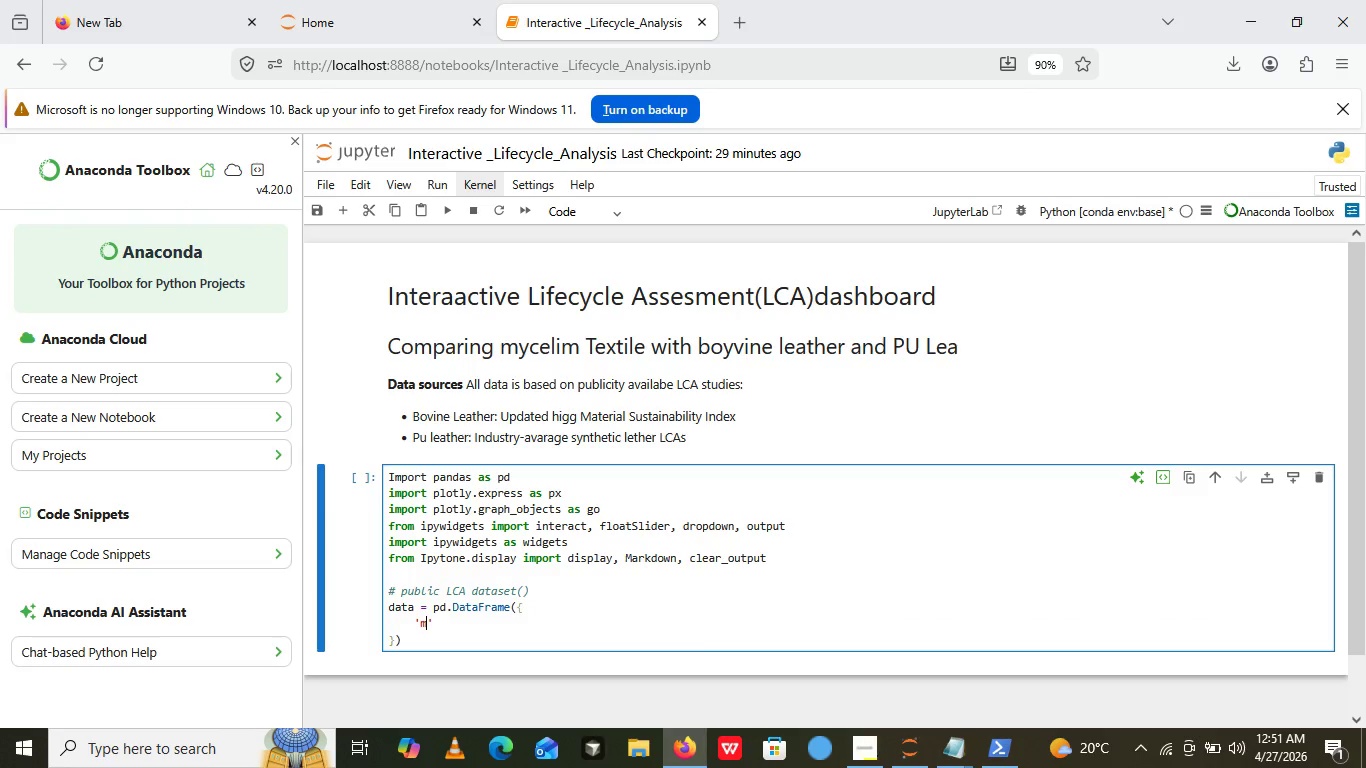 
key(ArrowLeft)
 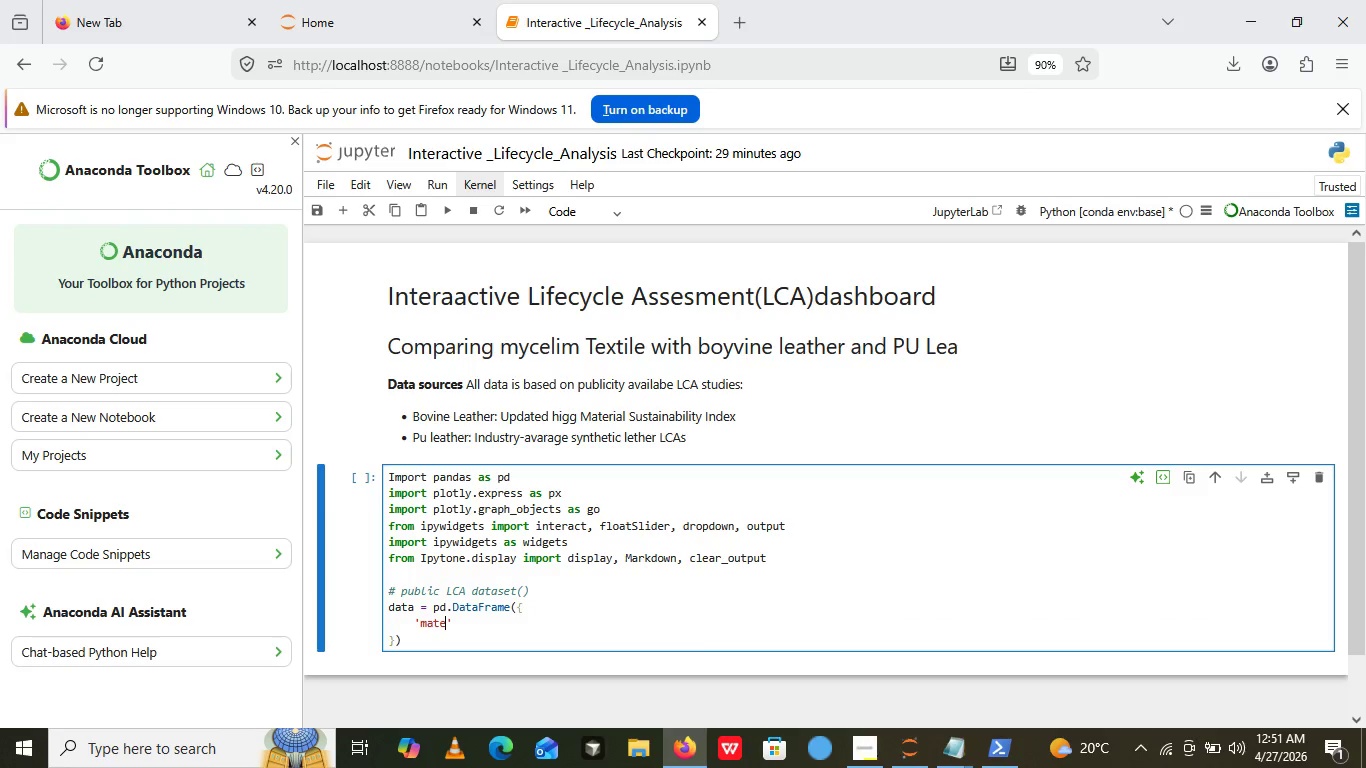 
type(material)
 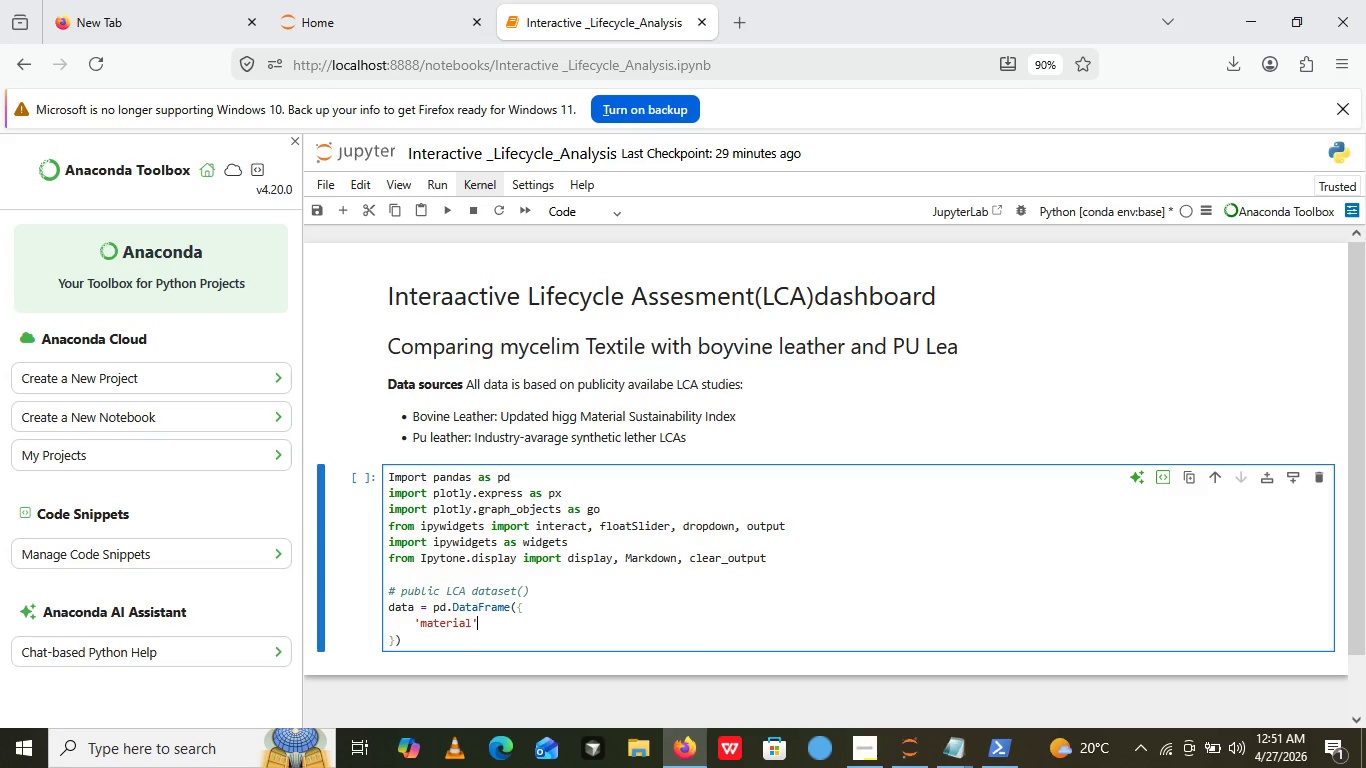 
key(ArrowRight)
 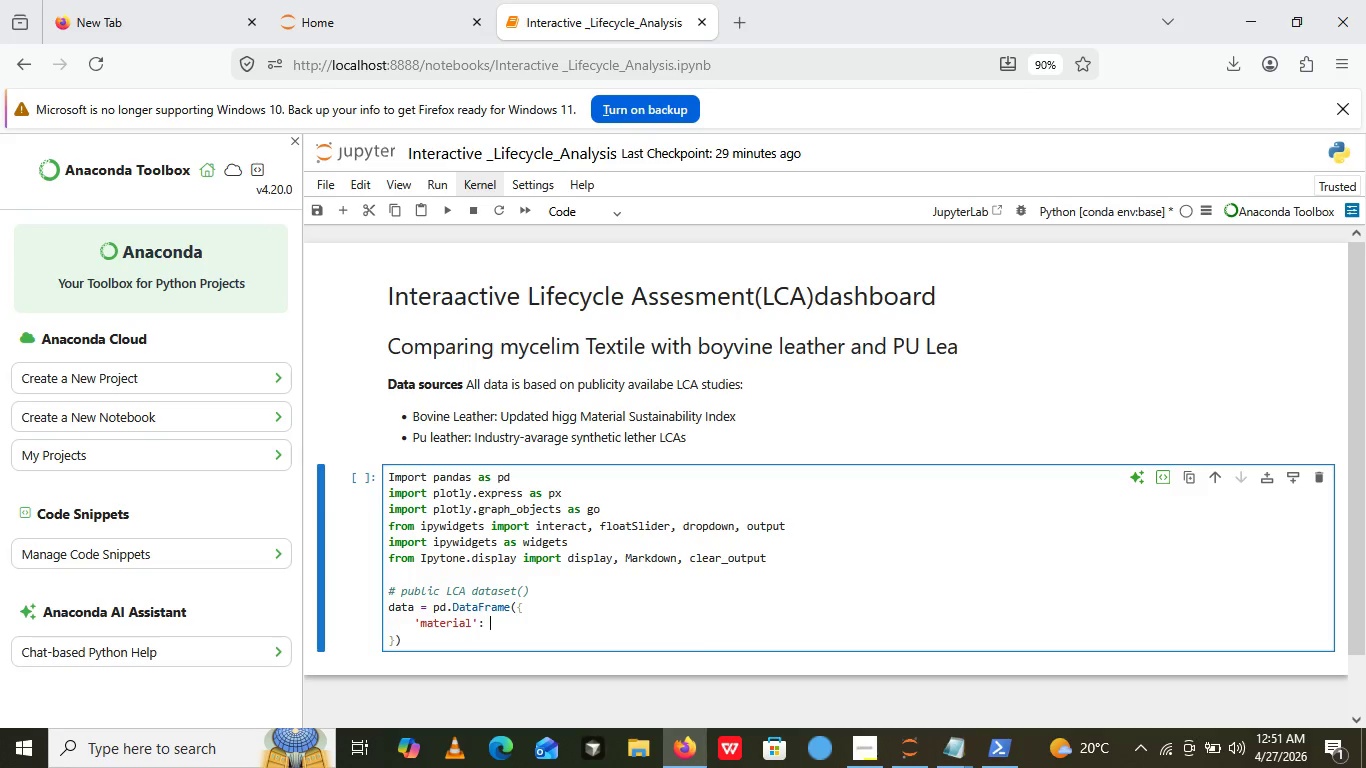 
type(: ())
 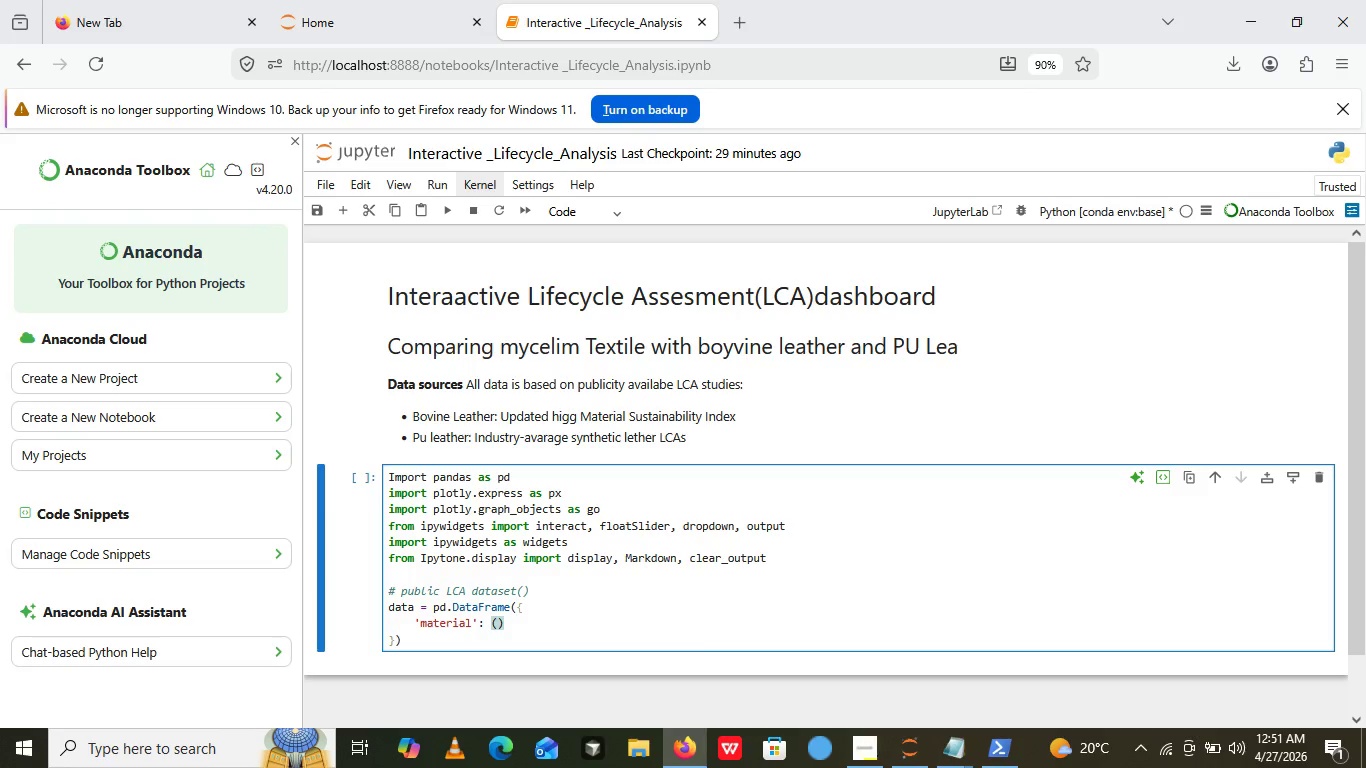 
key(ArrowLeft)
 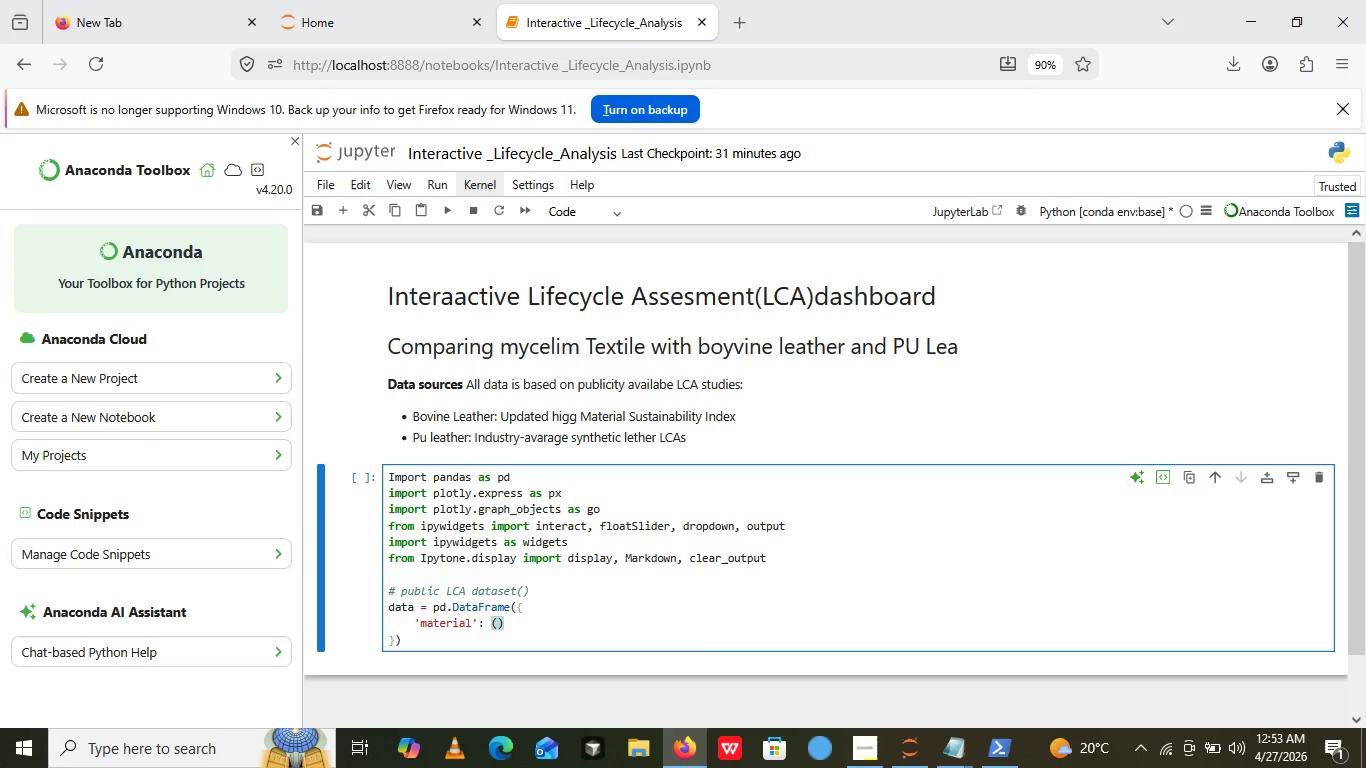 
wait(131.92)
 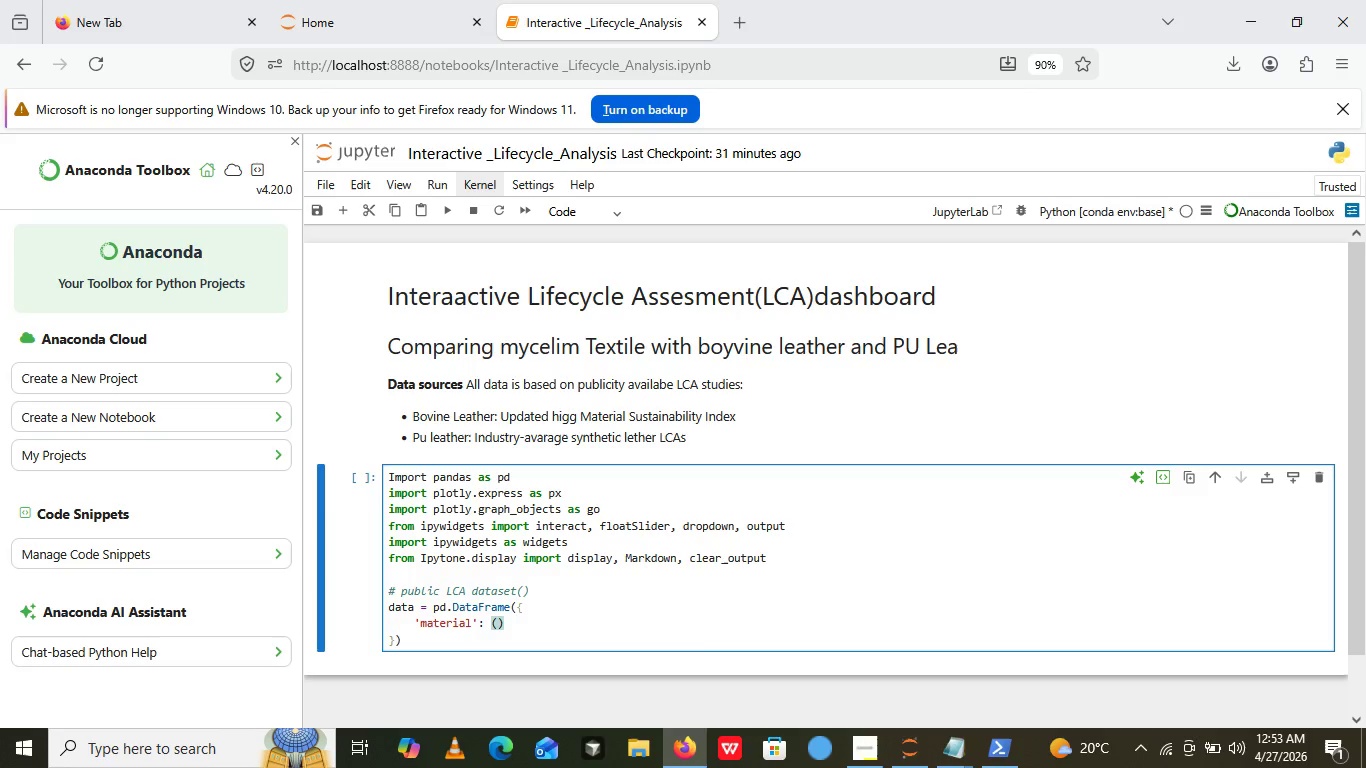 
key(Quote)
 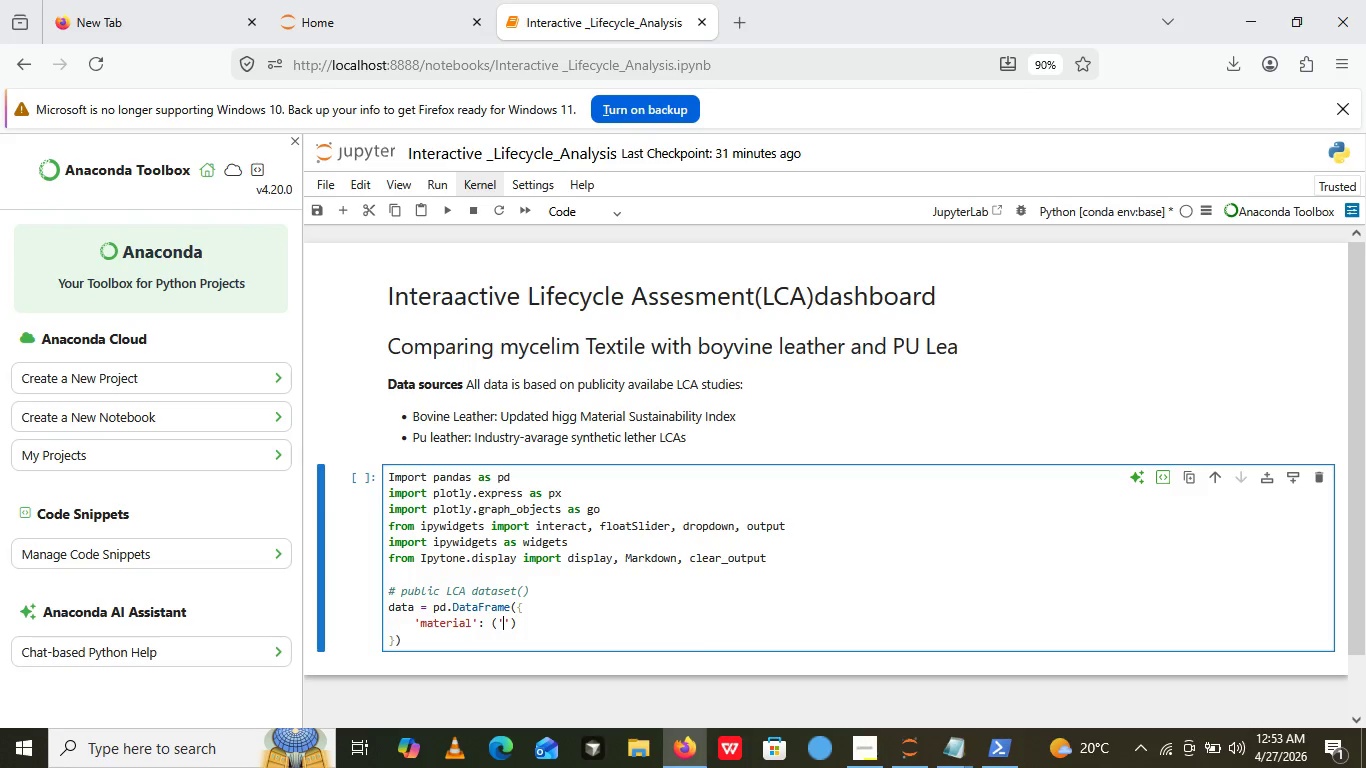 
key(Quote)
 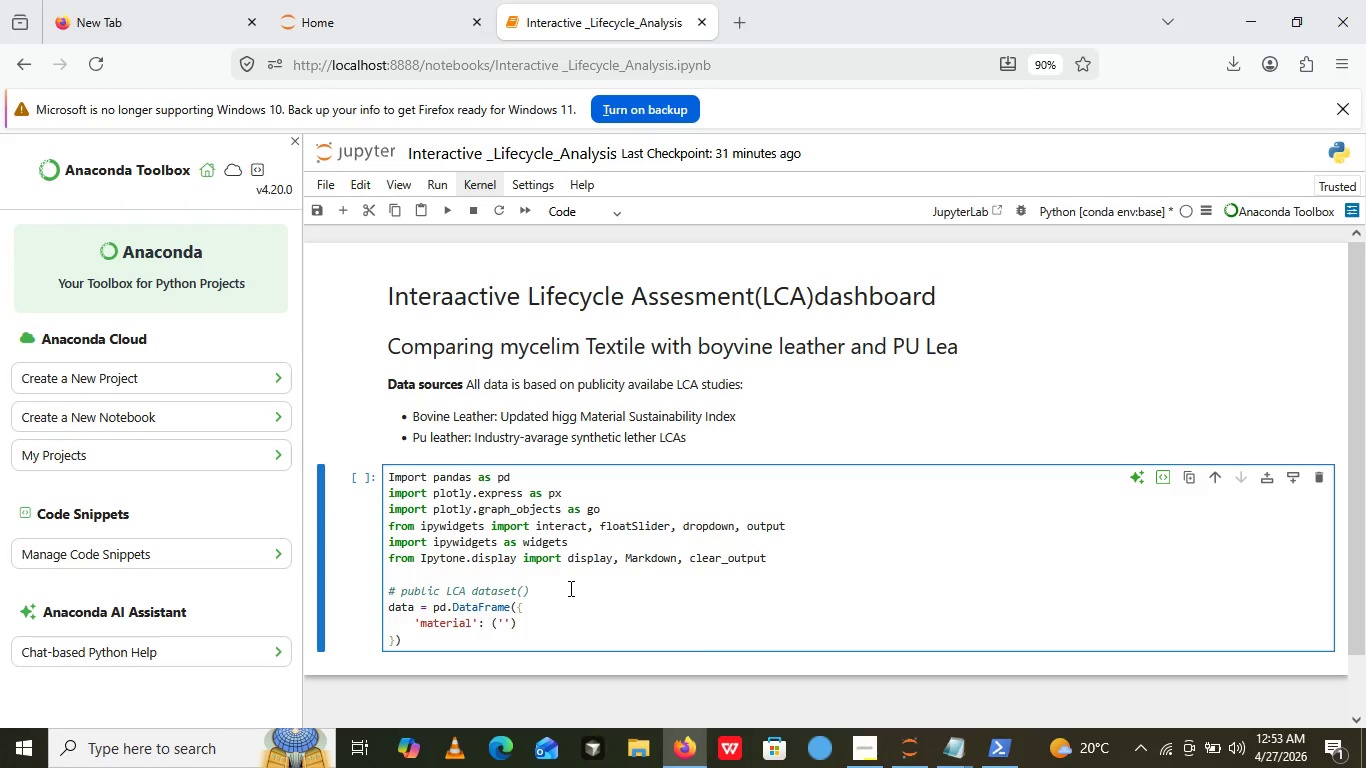 
key(ArrowLeft)
 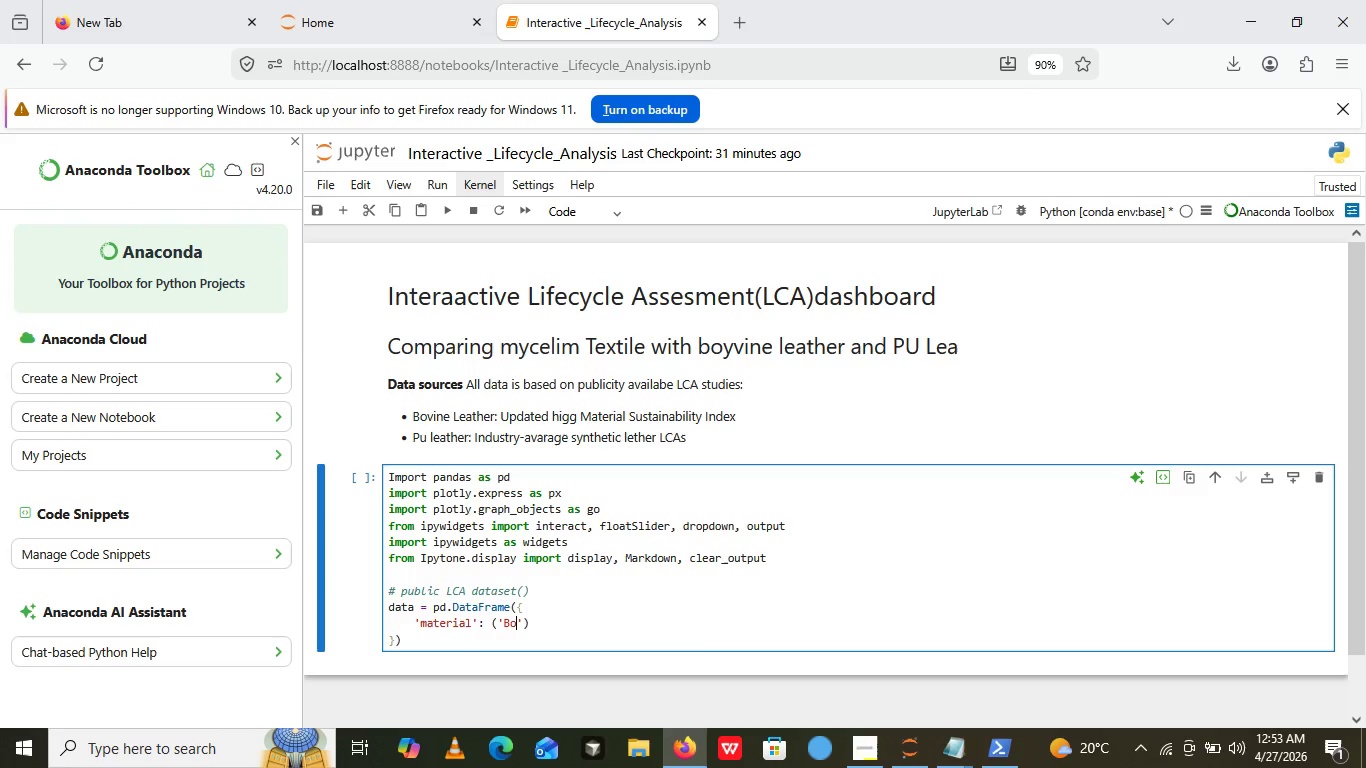 
type(Bovine Leather)
 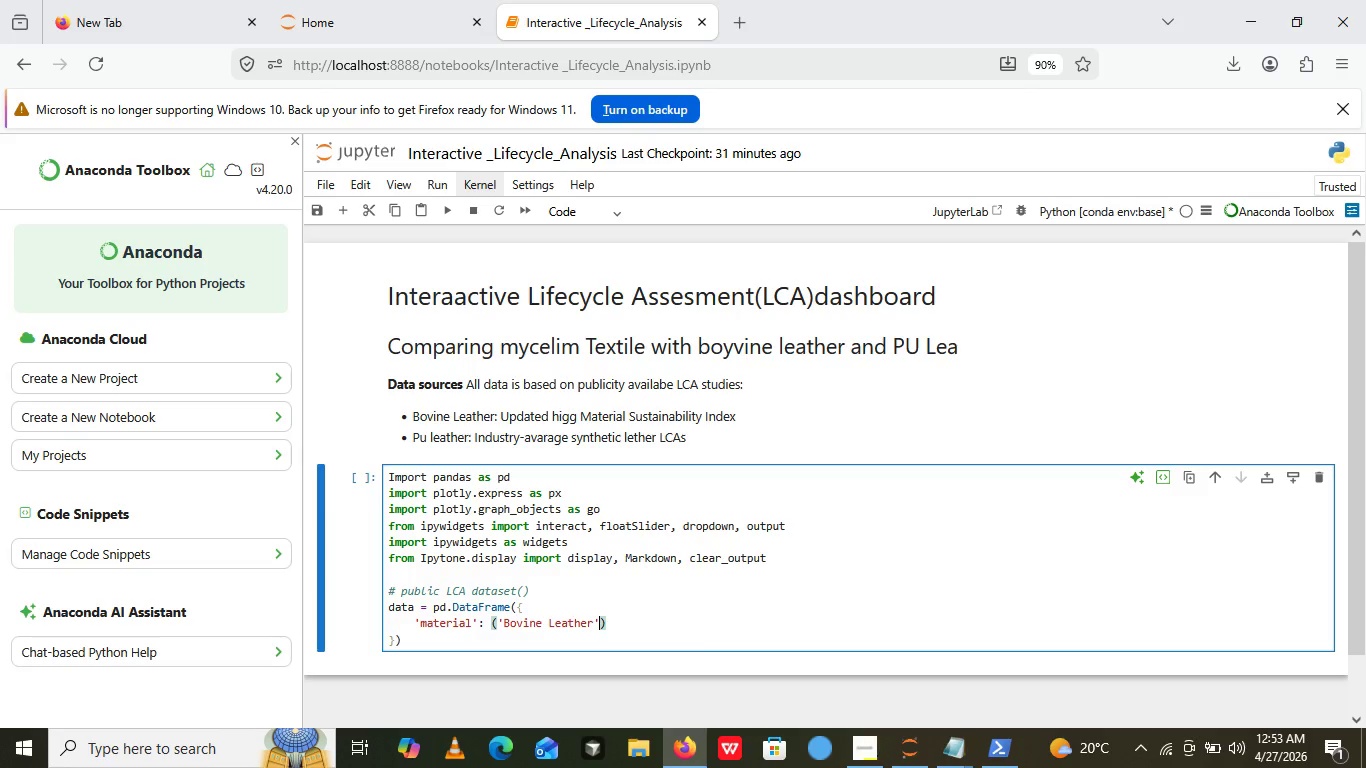 
key(ArrowRight)
 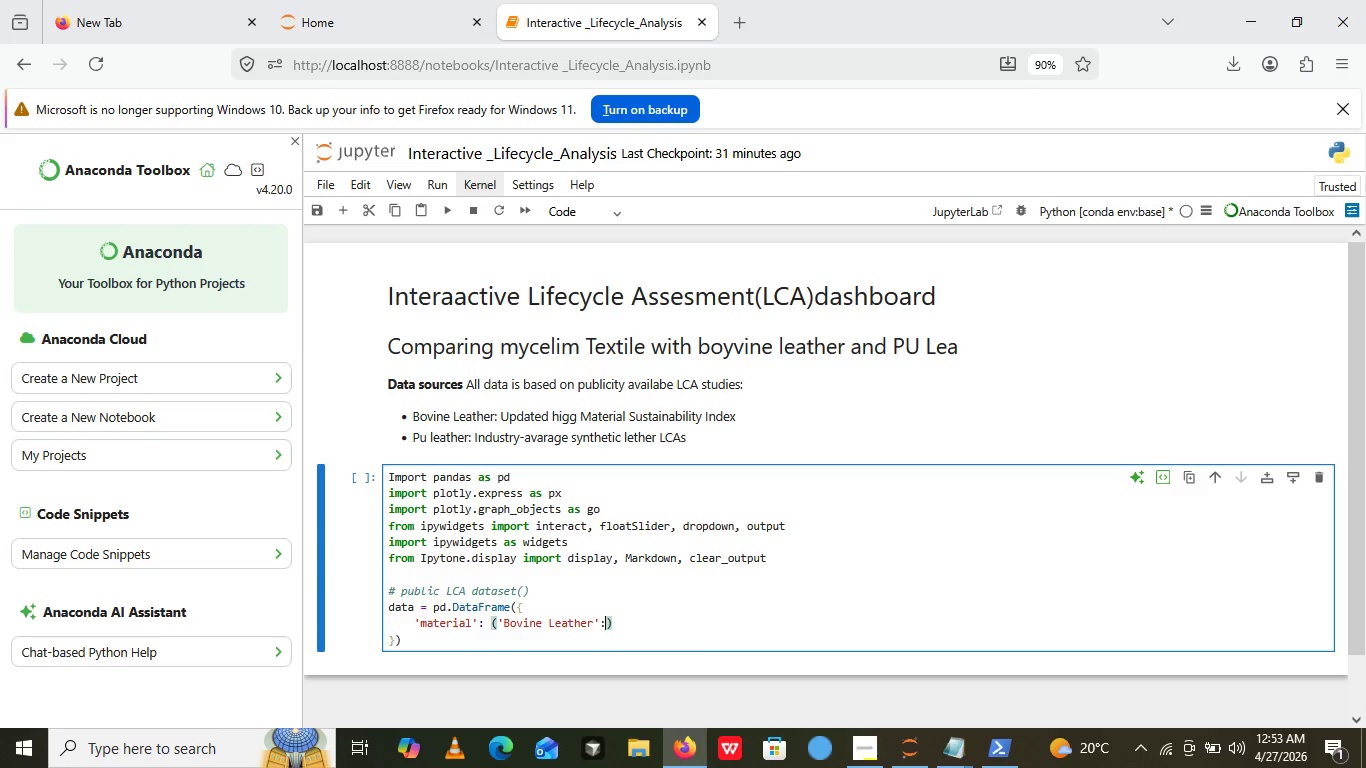 
key(Shift+Semicolon)
 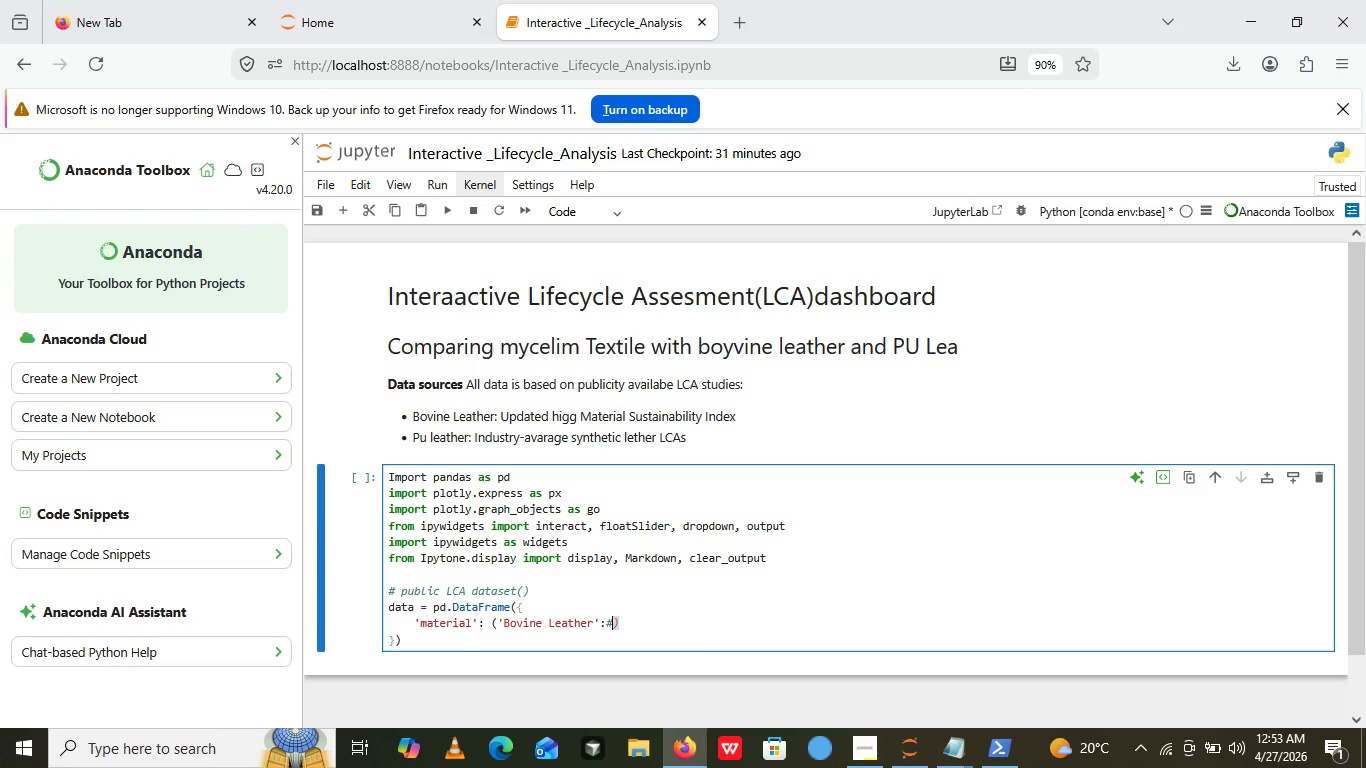 
key(Shift+ShiftLeft)
 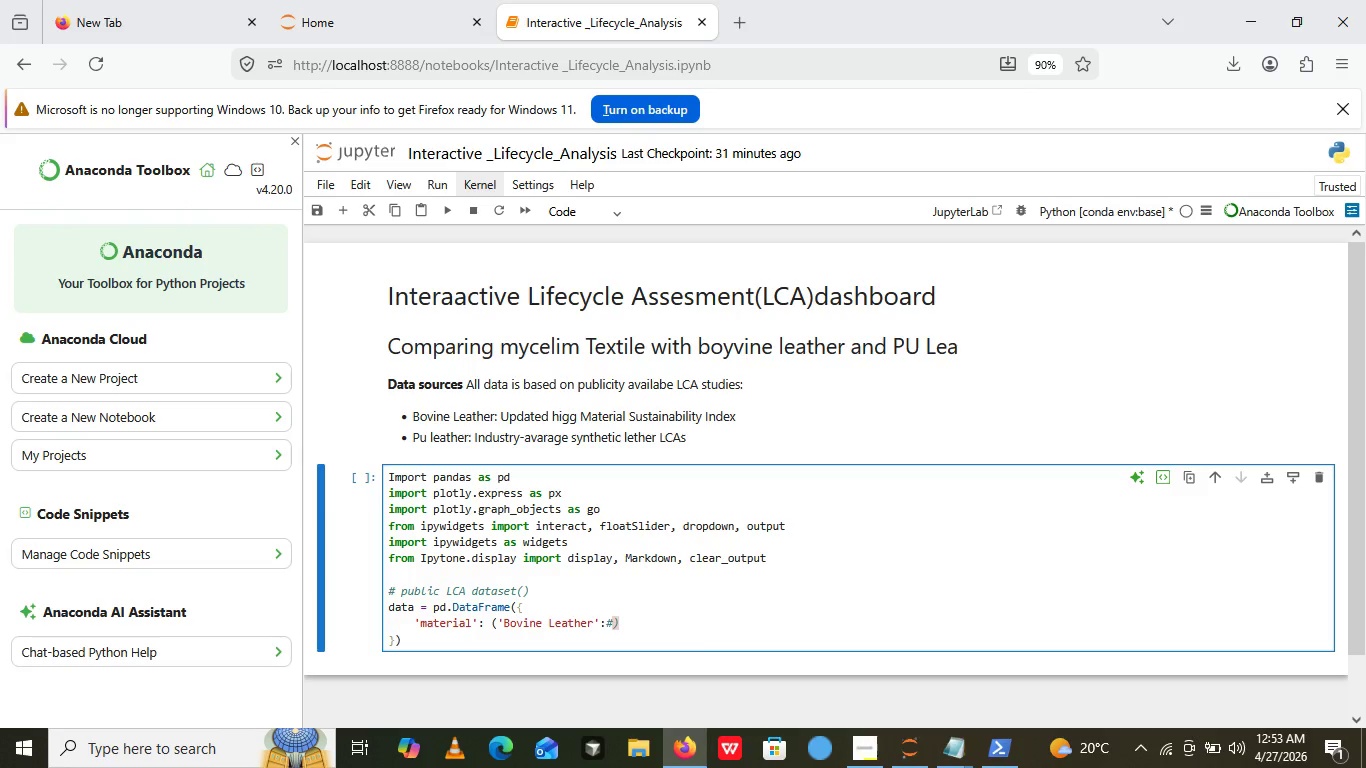 
key(Shift+3)
 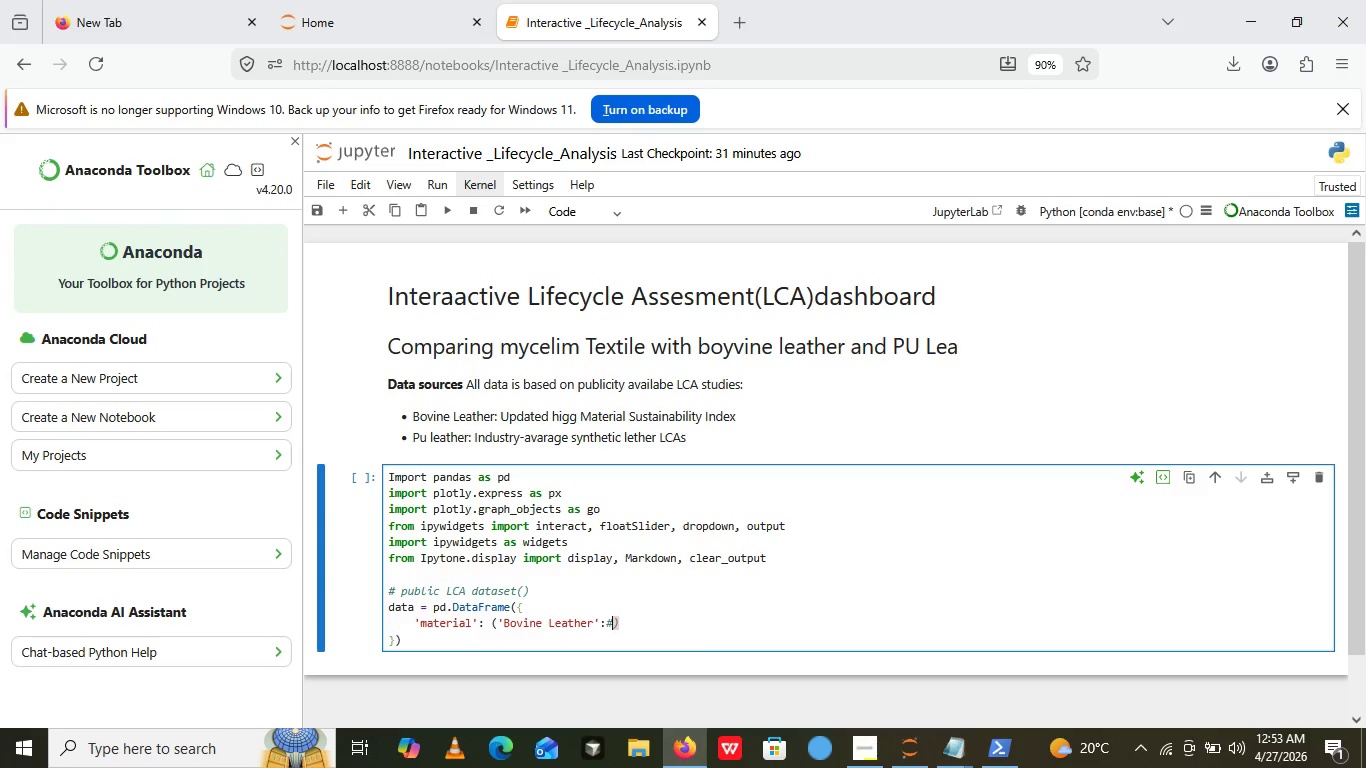 
type(8B4513)
 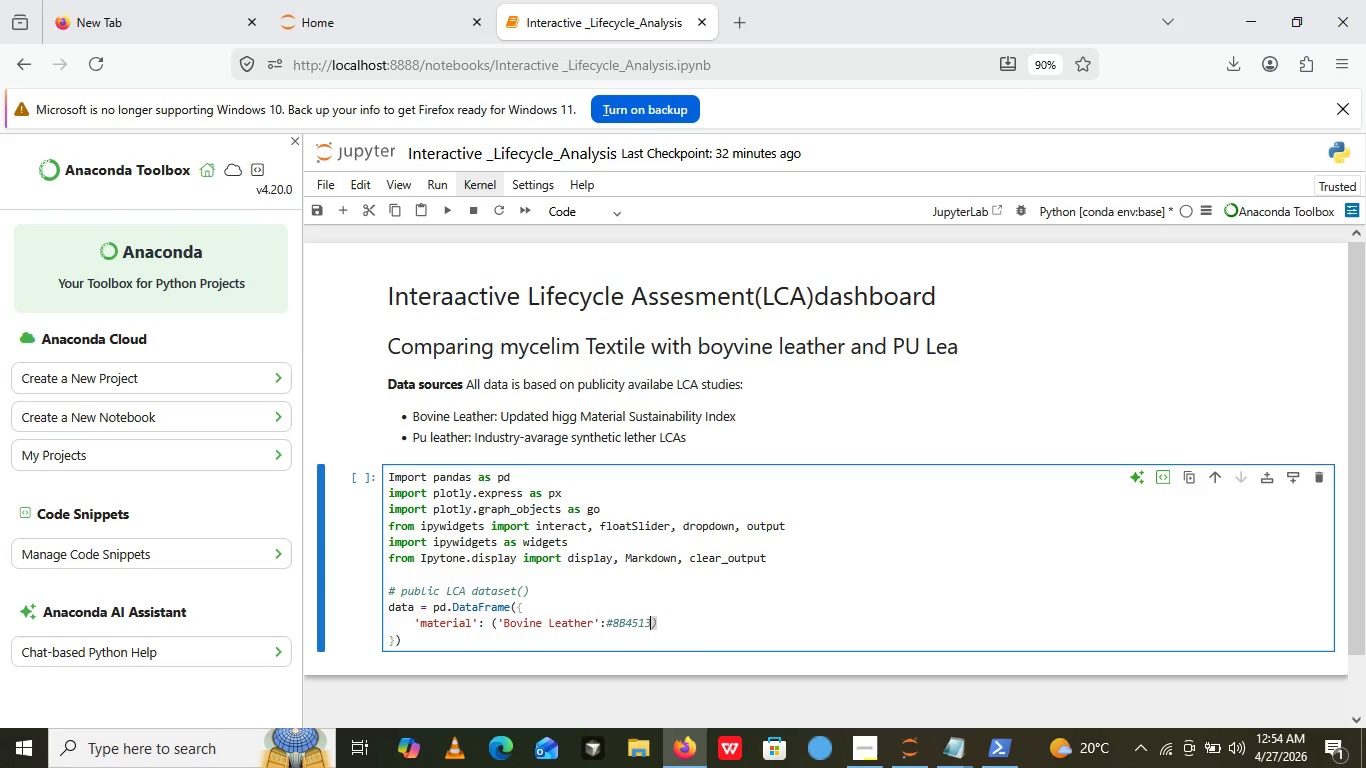 
wait(6.7)
 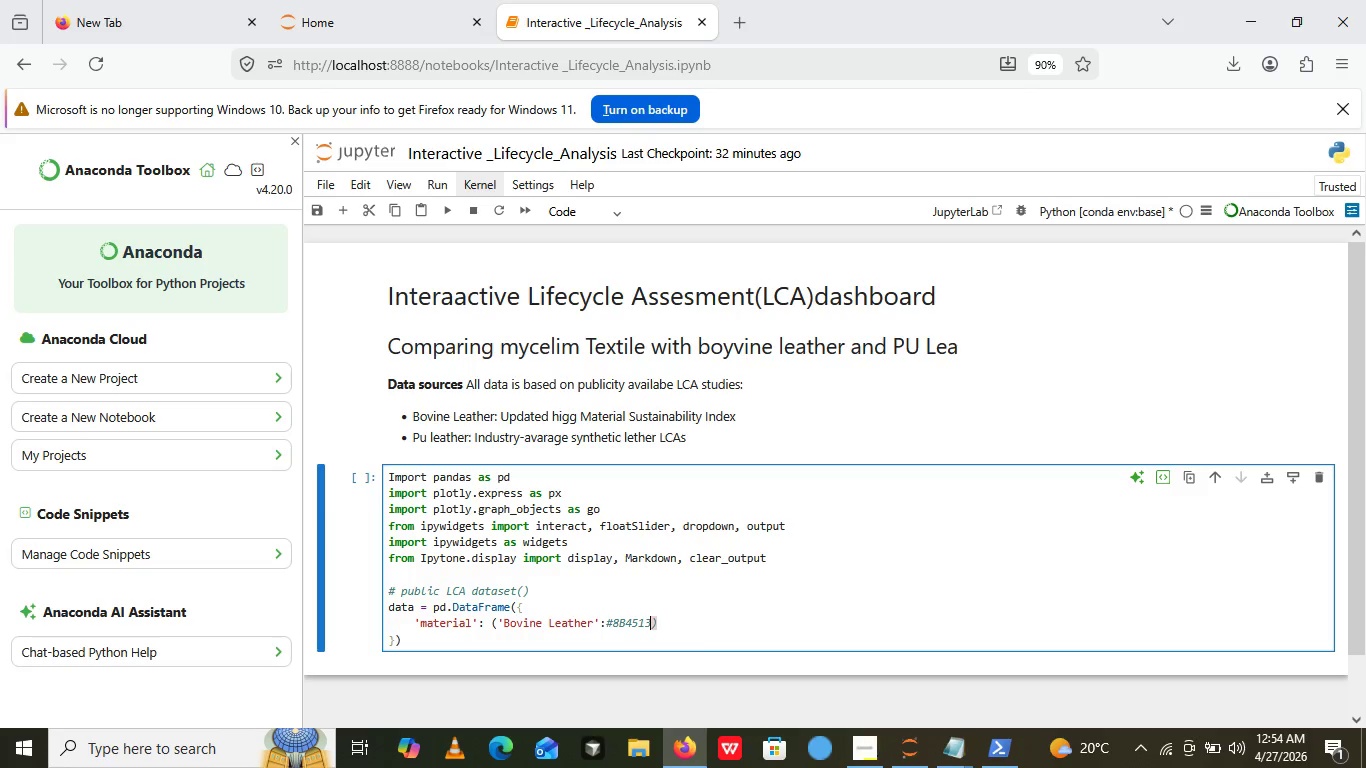 
key(Quote)
 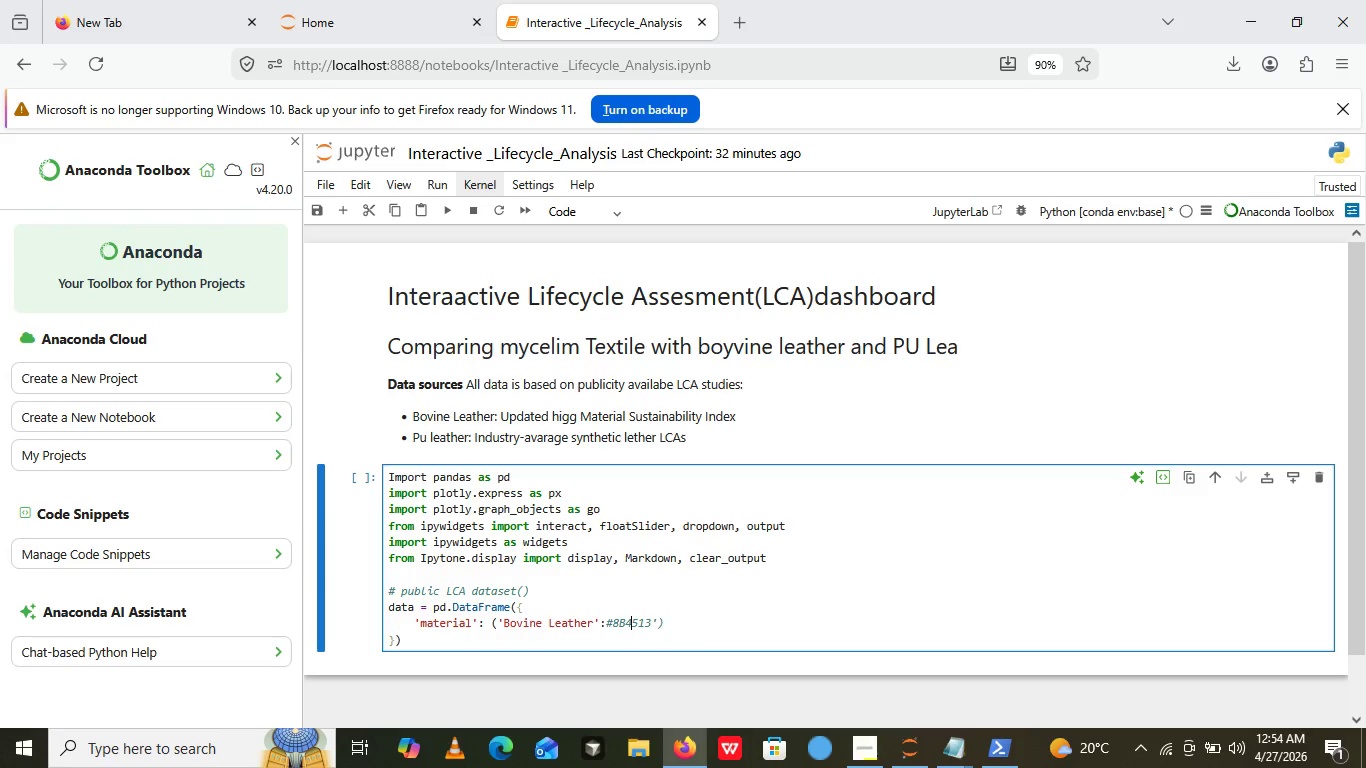 
key(ArrowLeft)
 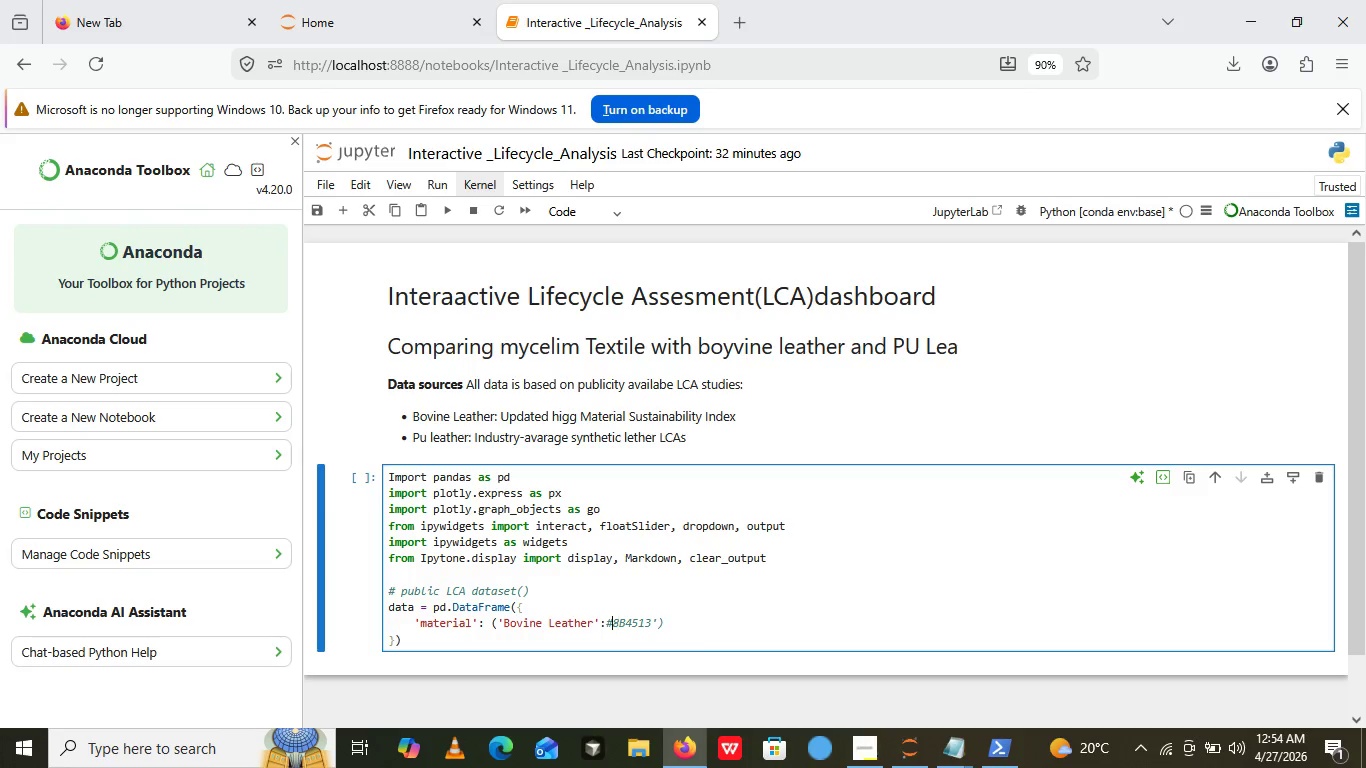 
key(ArrowLeft)
 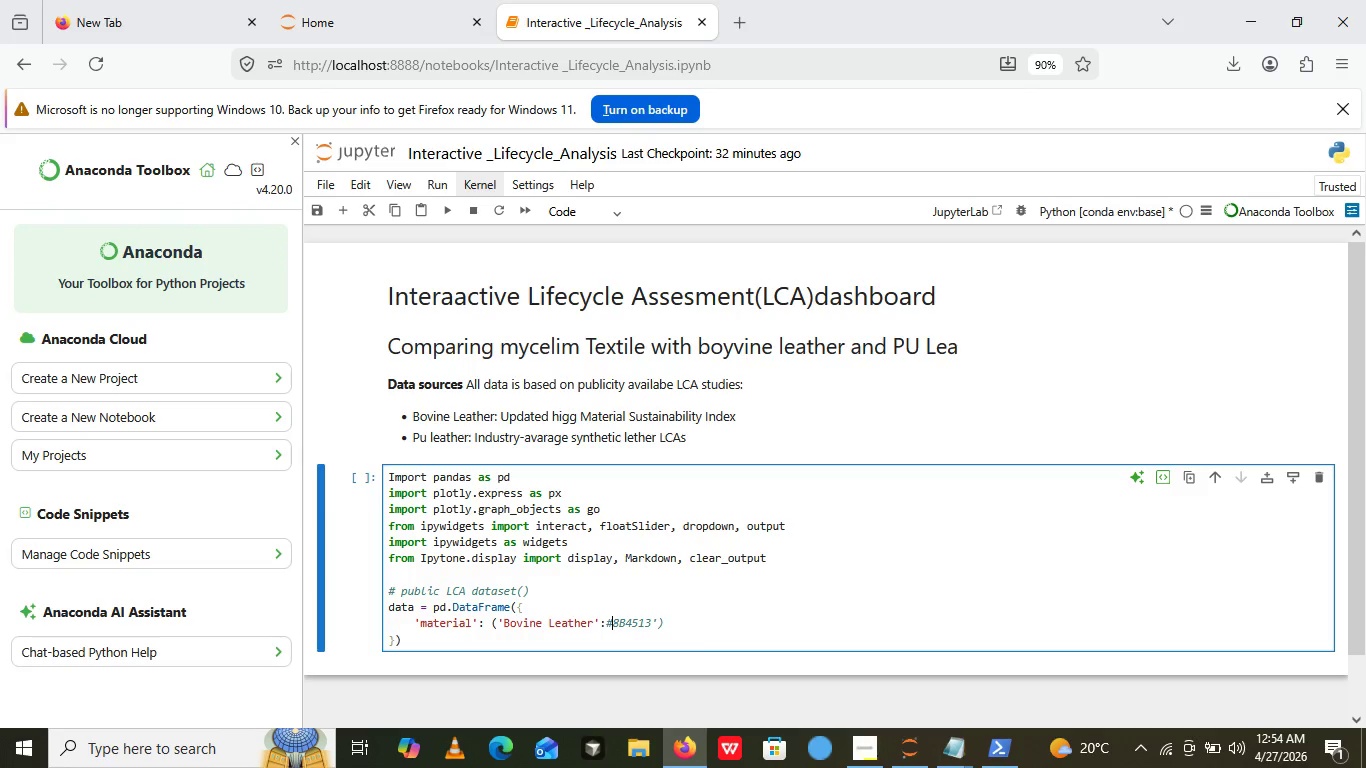 
key(ArrowLeft)
 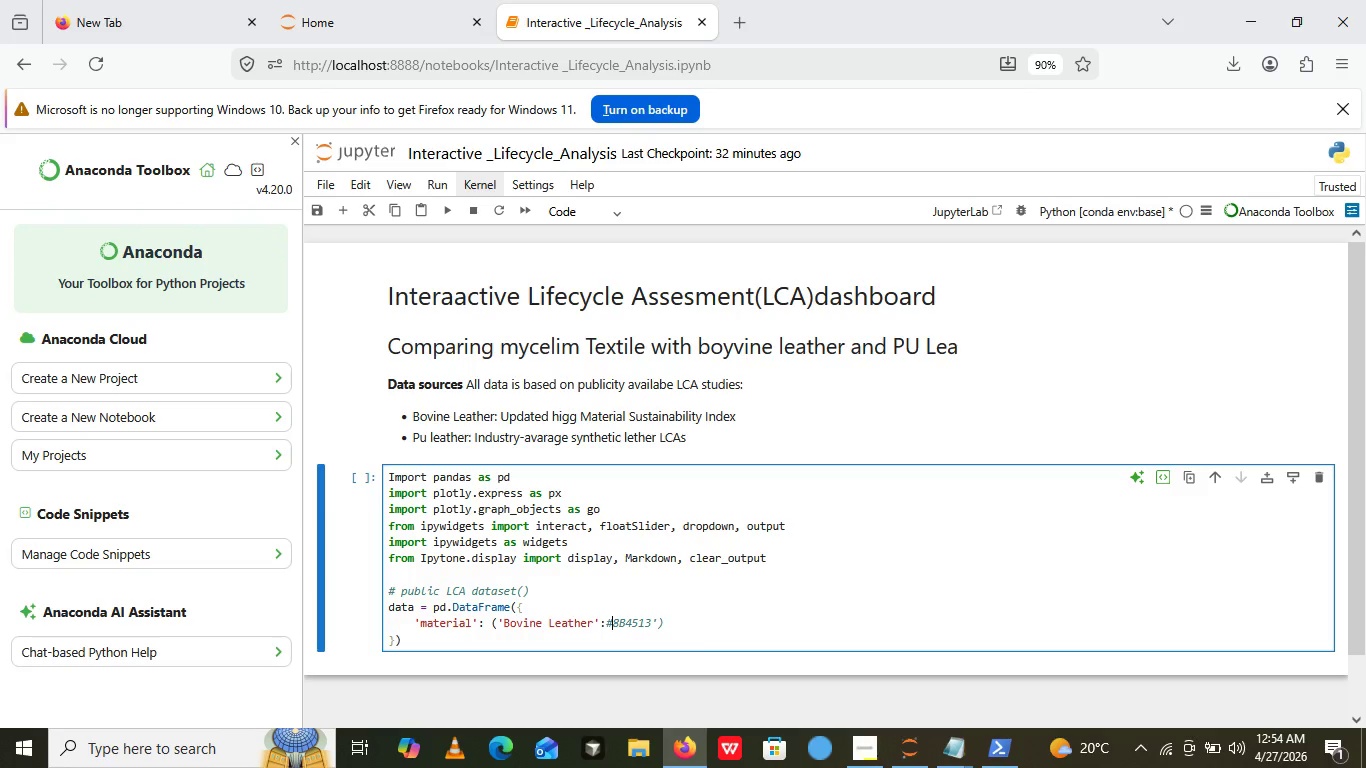 
key(ArrowLeft)
 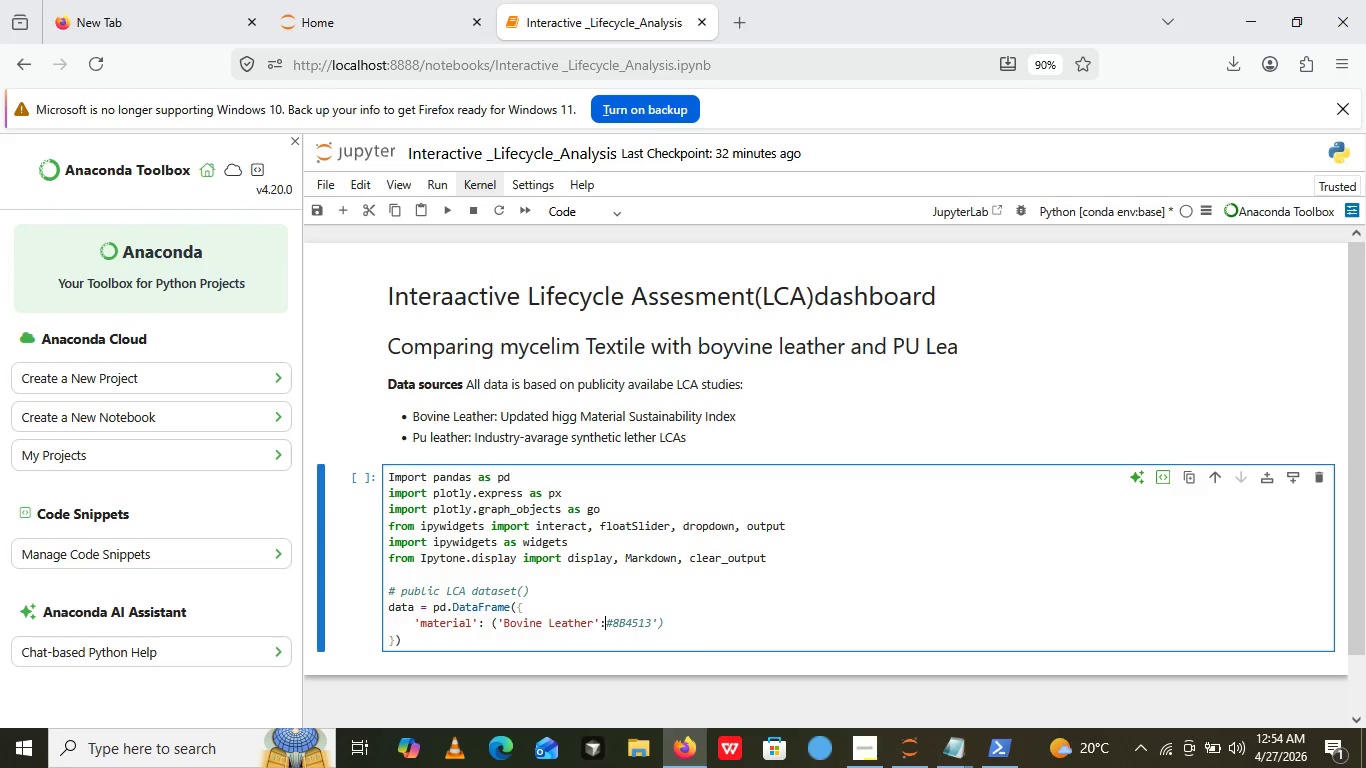 
key(ArrowLeft)
 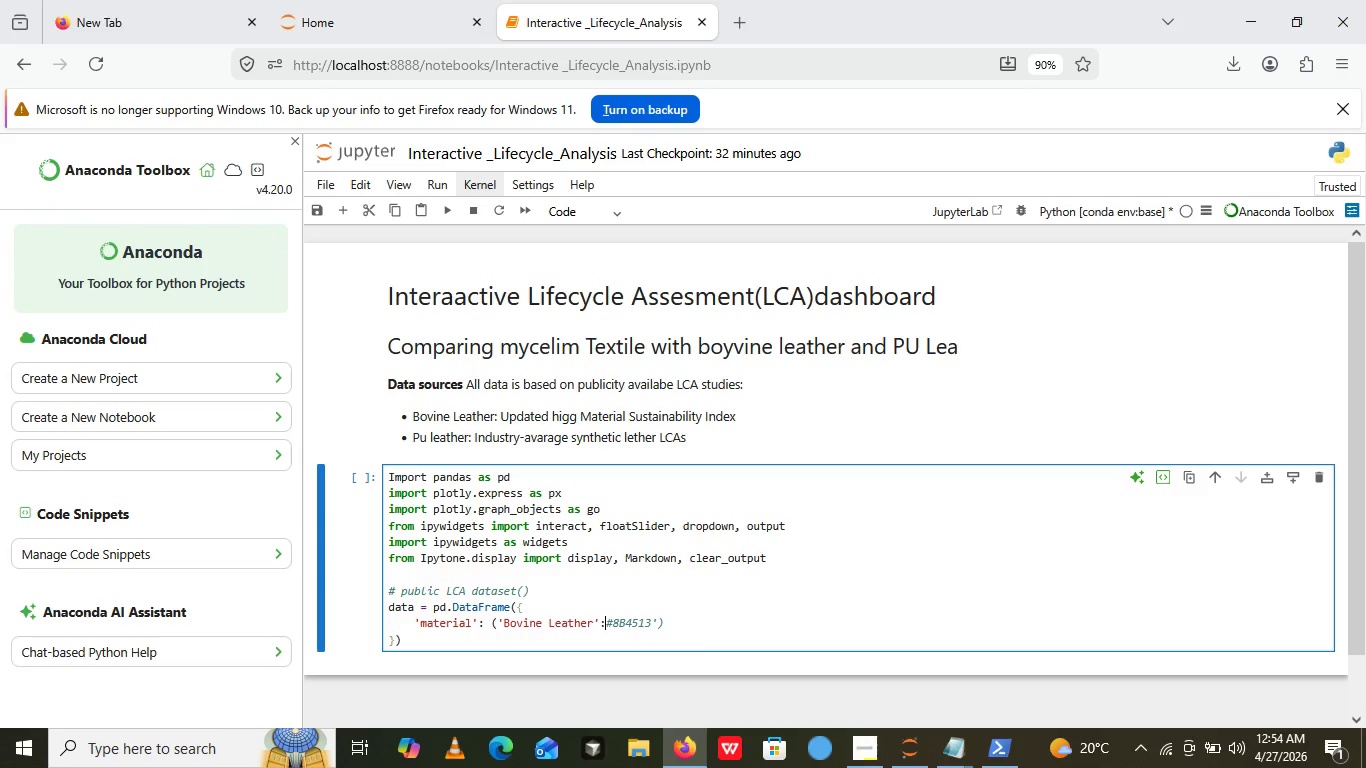 
key(ArrowLeft)
 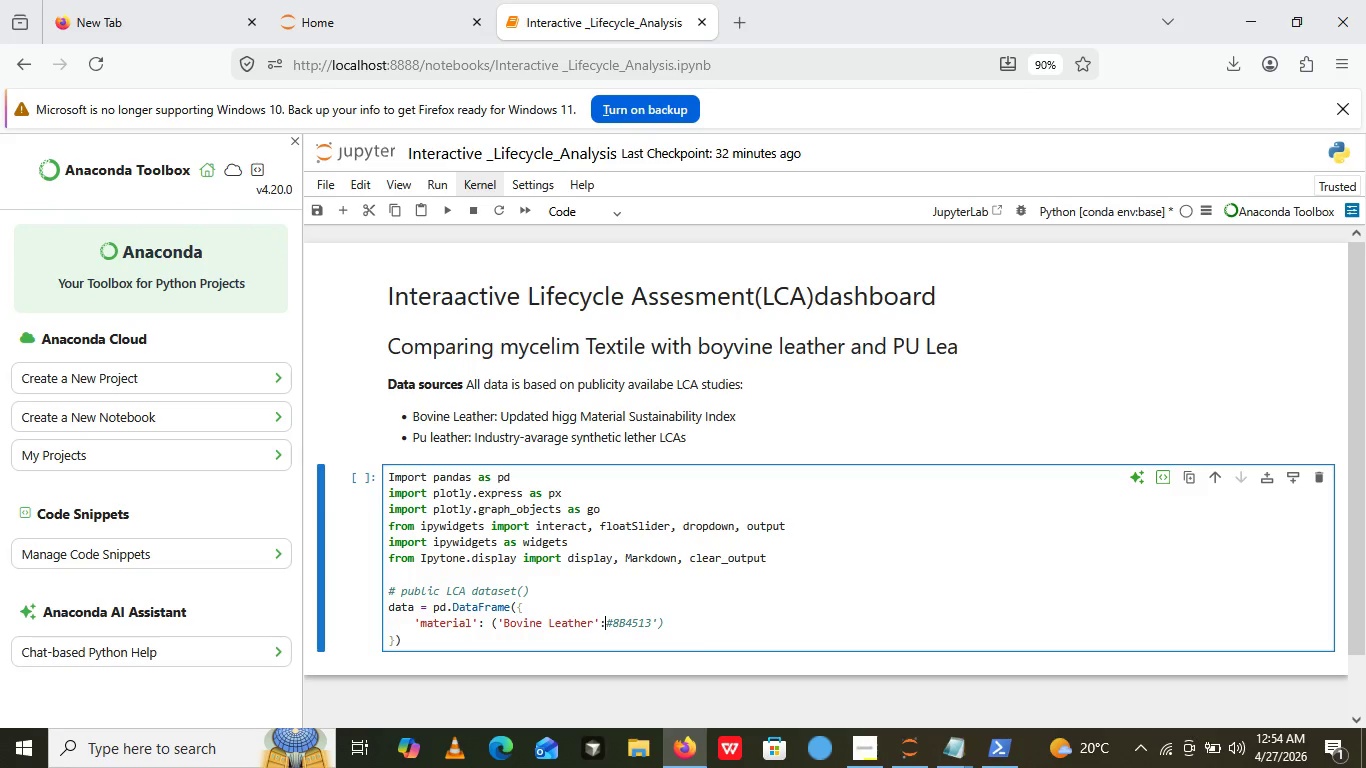 
key(ArrowLeft)
 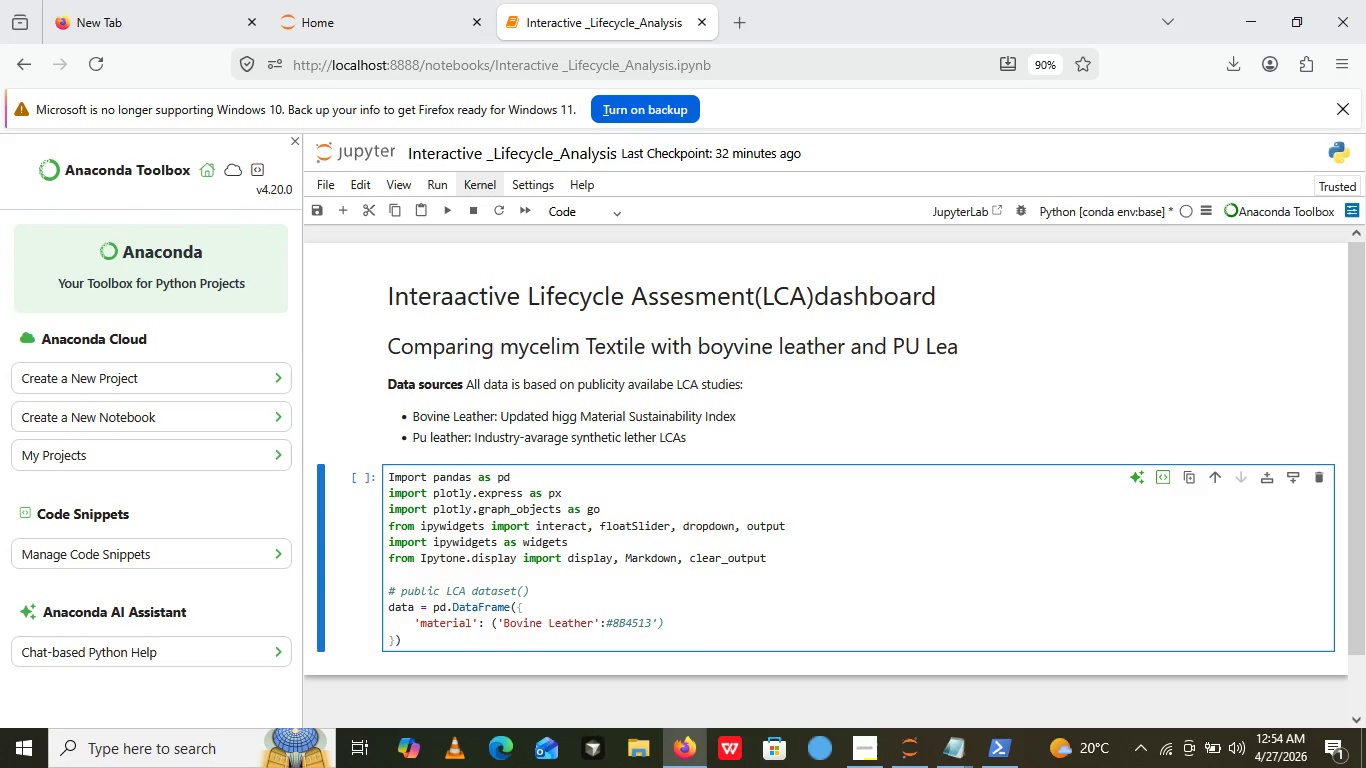 
key(ArrowLeft)
 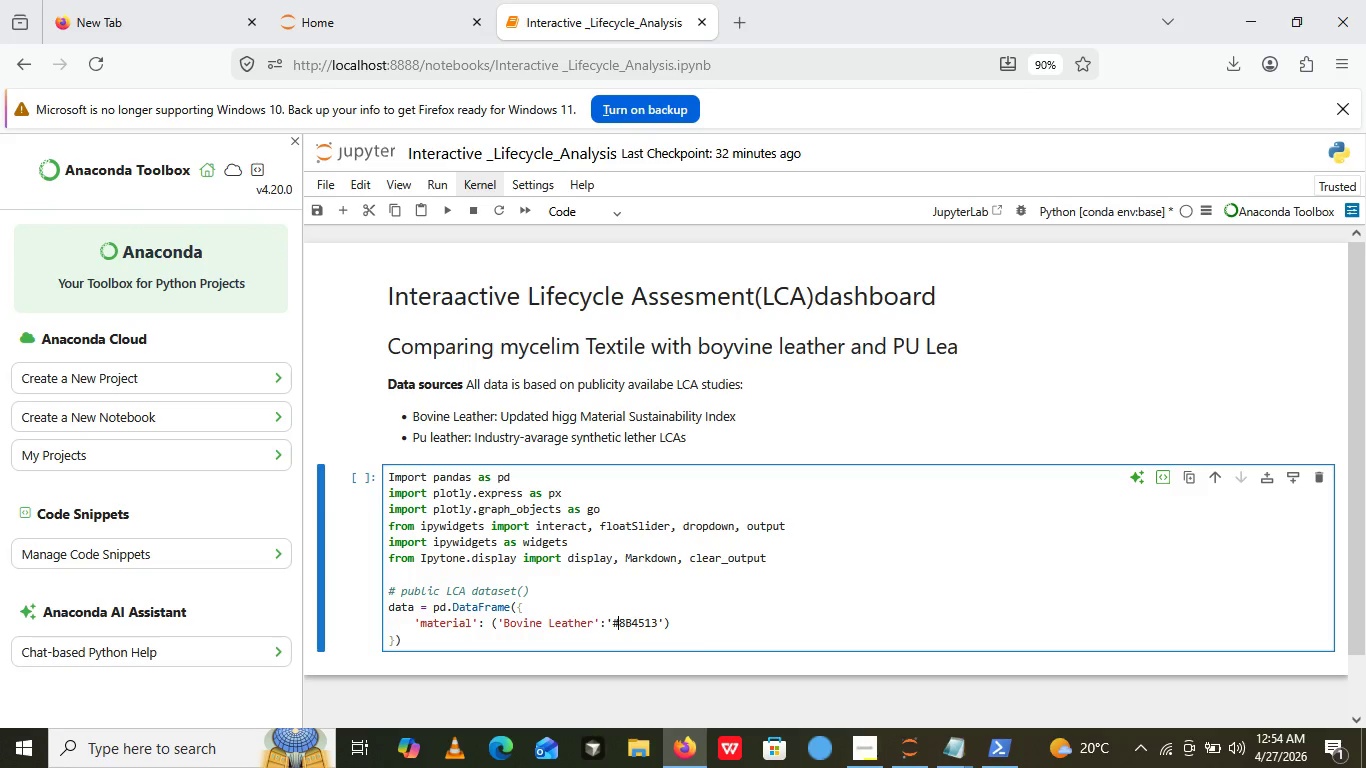 
key(Quote)
 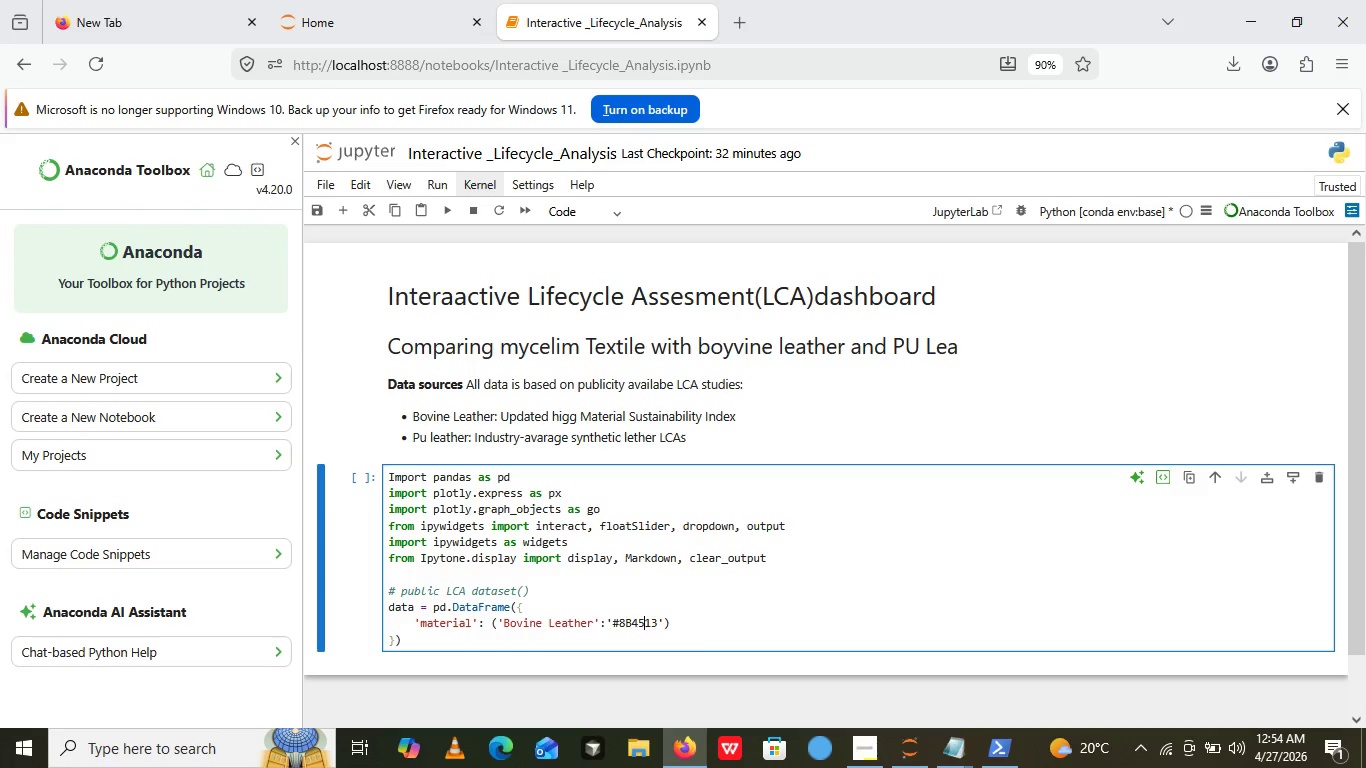 
key(ArrowRight)
 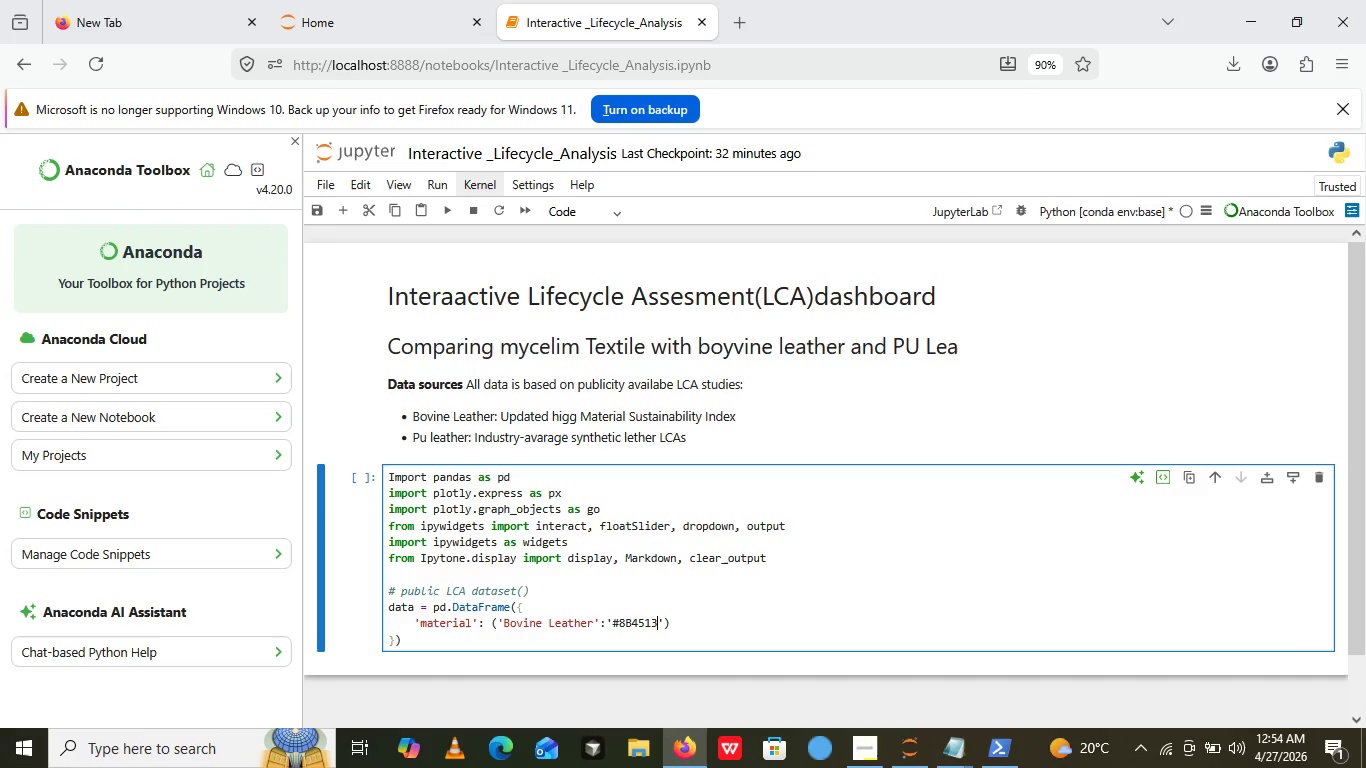 
key(ArrowRight)
 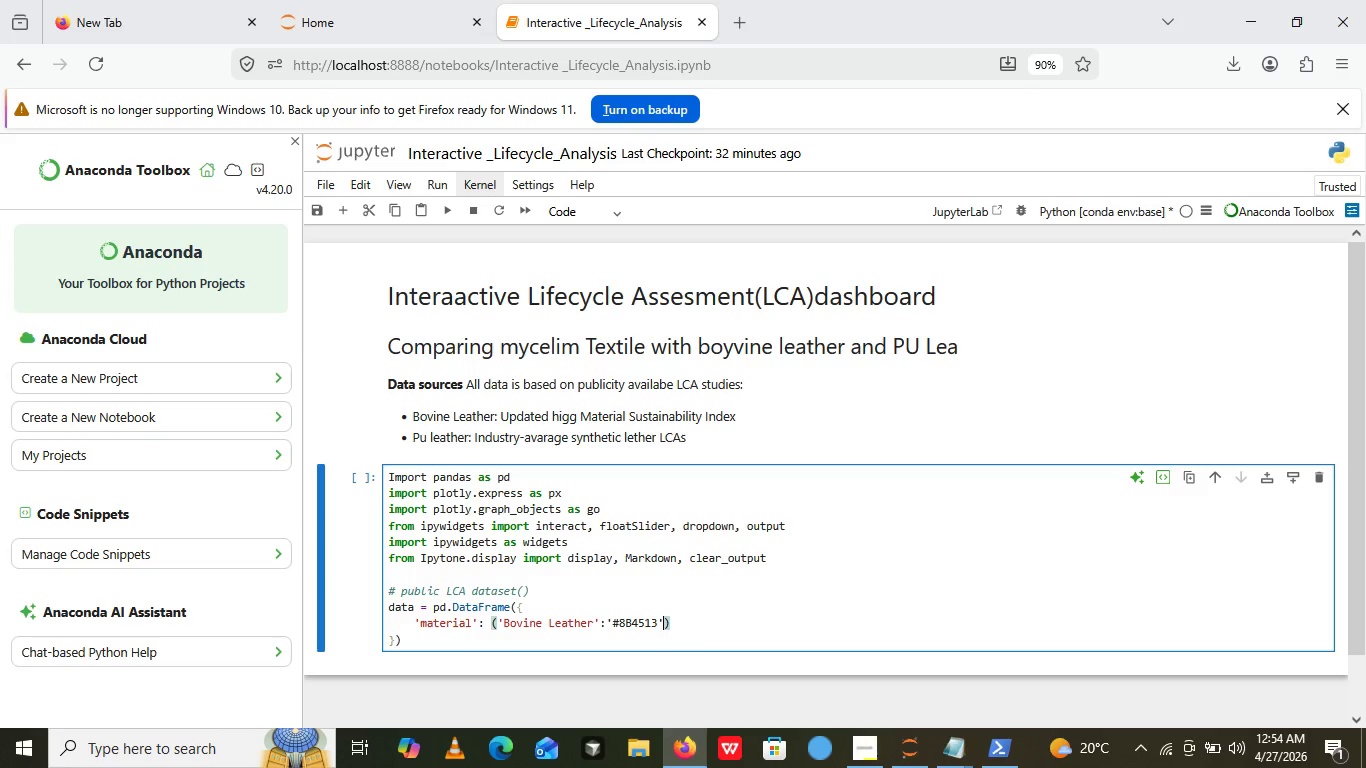 
key(ArrowRight)
 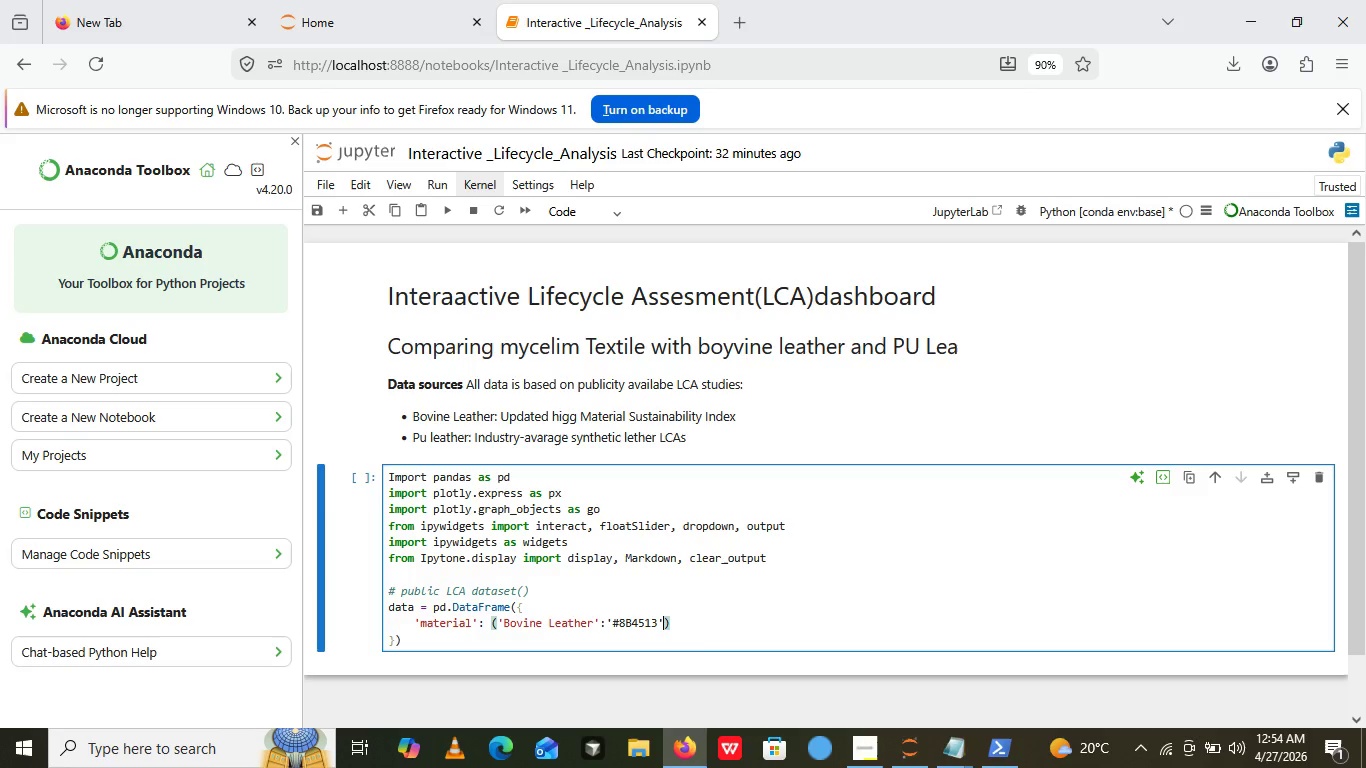 
key(ArrowRight)
 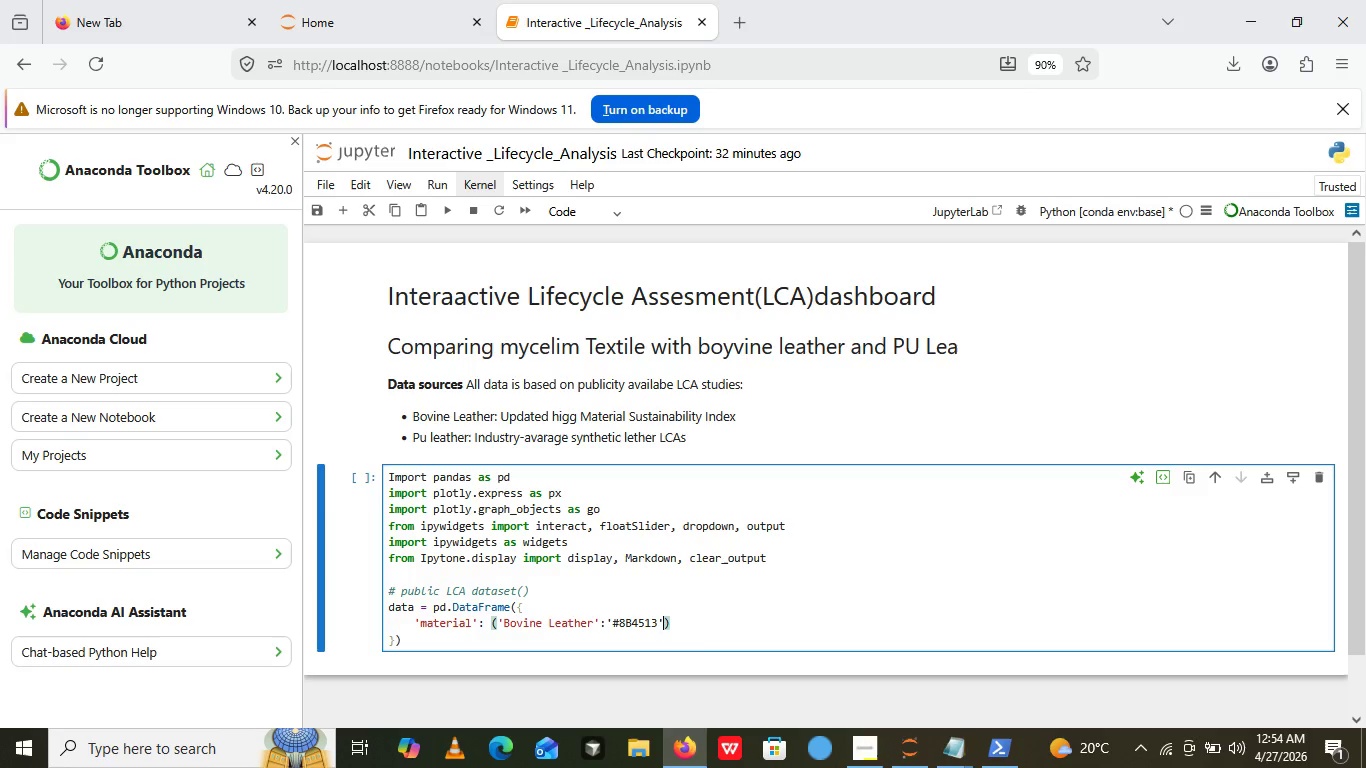 
key(ArrowRight)
 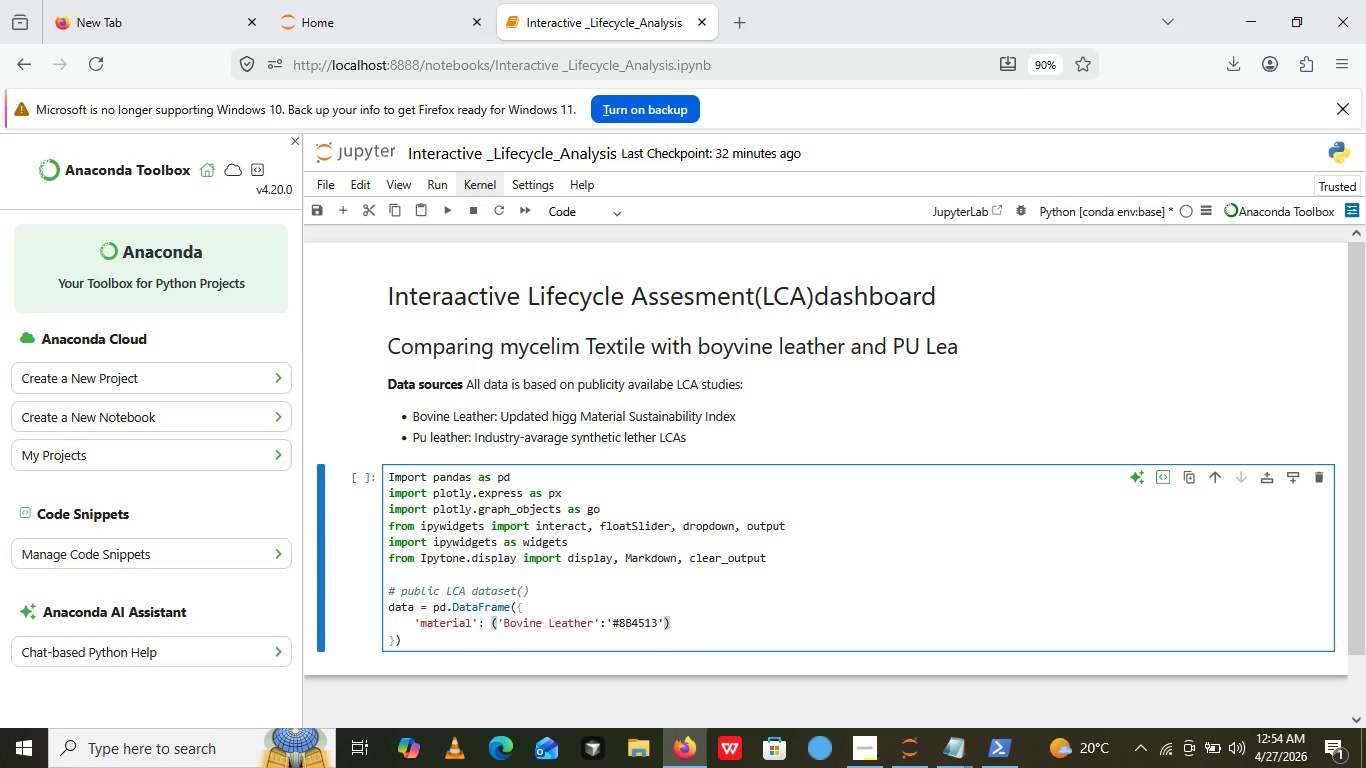 
key(ArrowRight)
 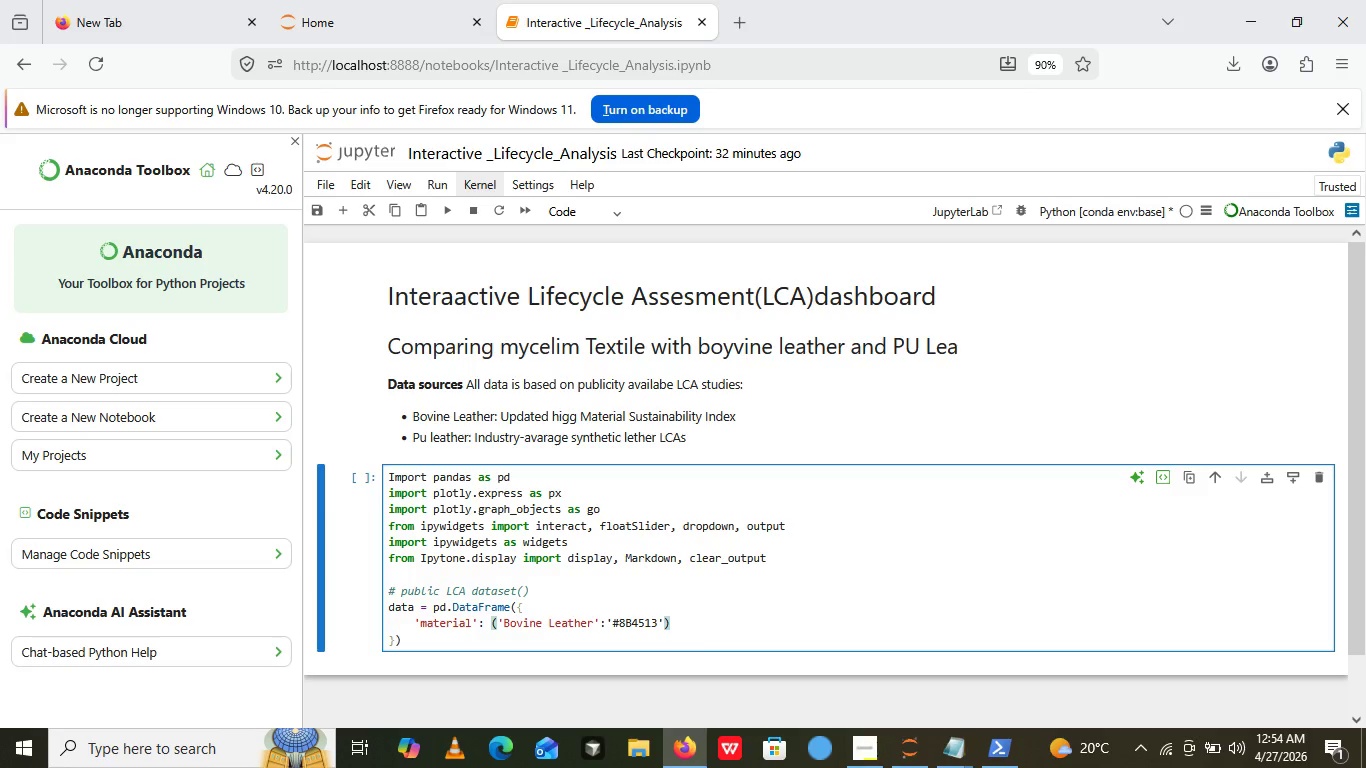 
key(ArrowRight)
 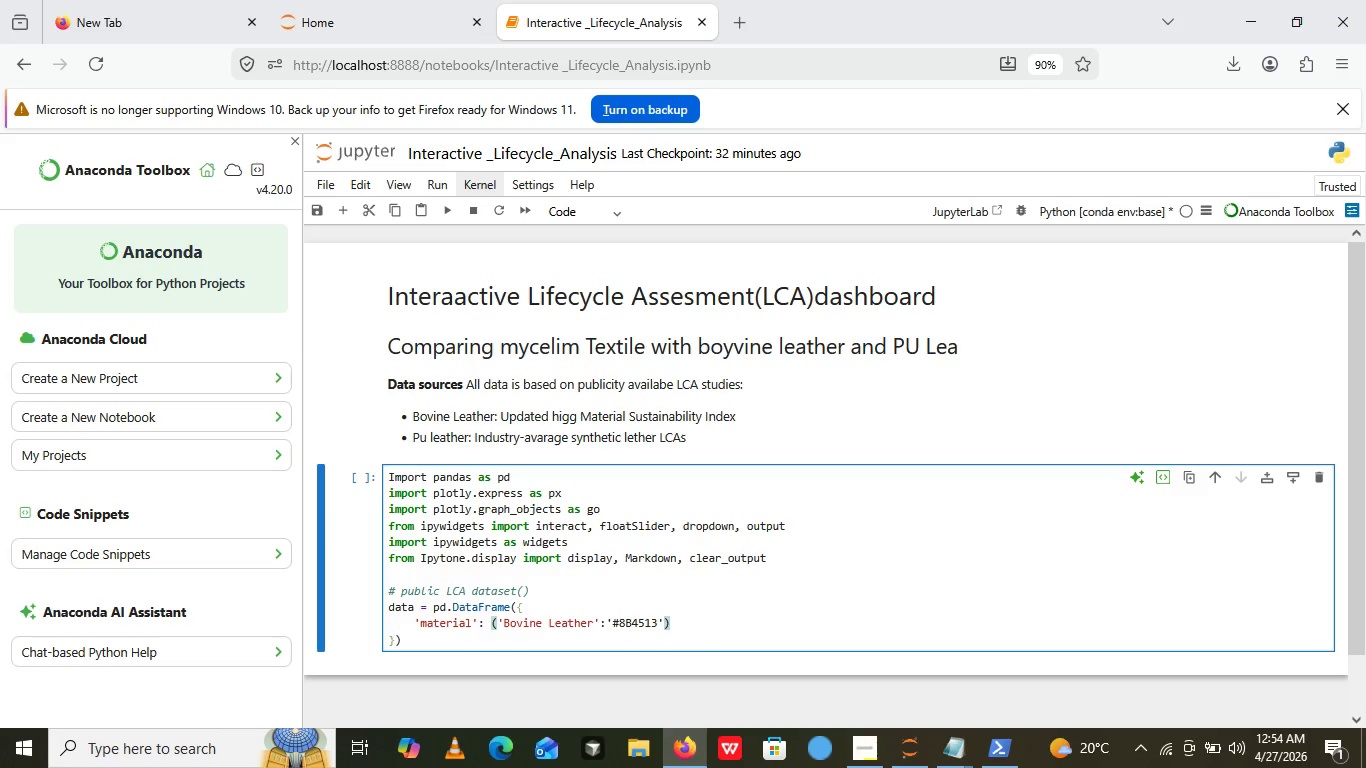 
key(ArrowRight)
 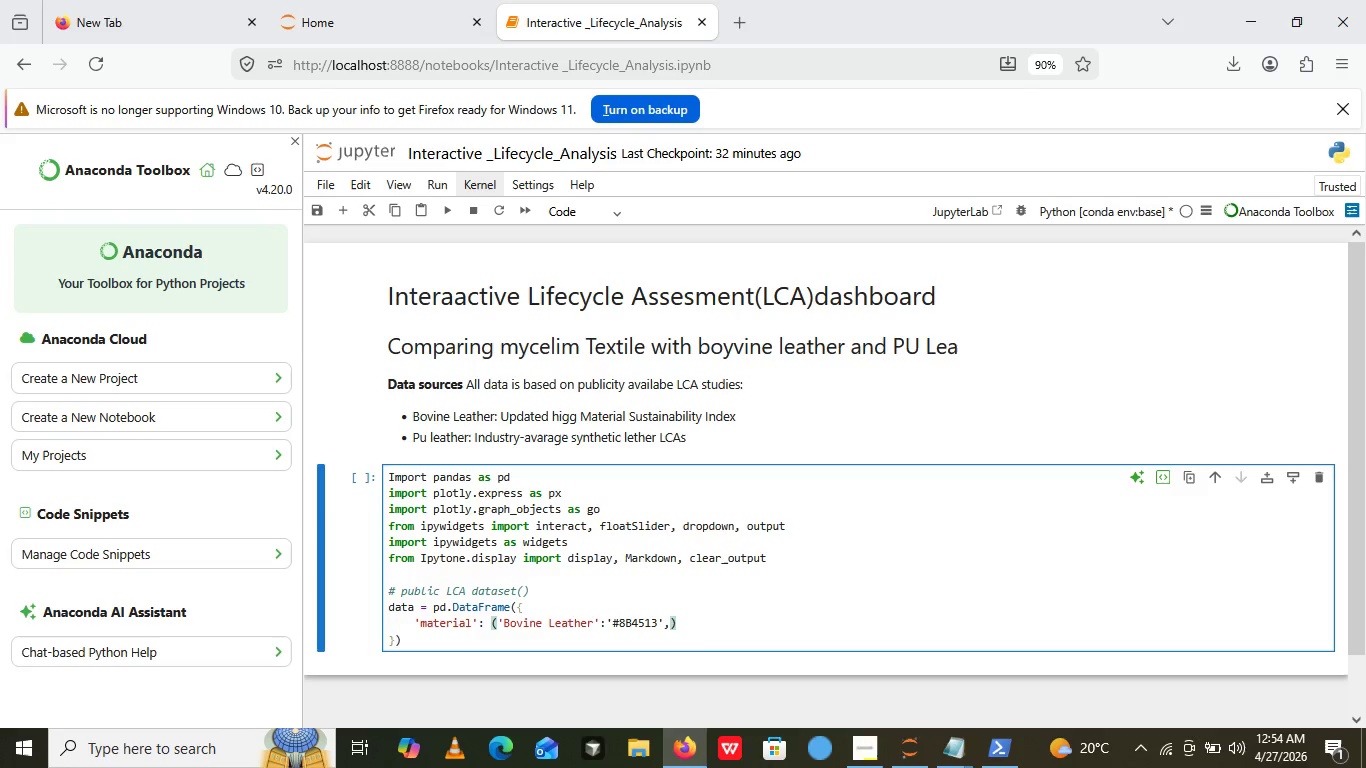 
key(Comma)
 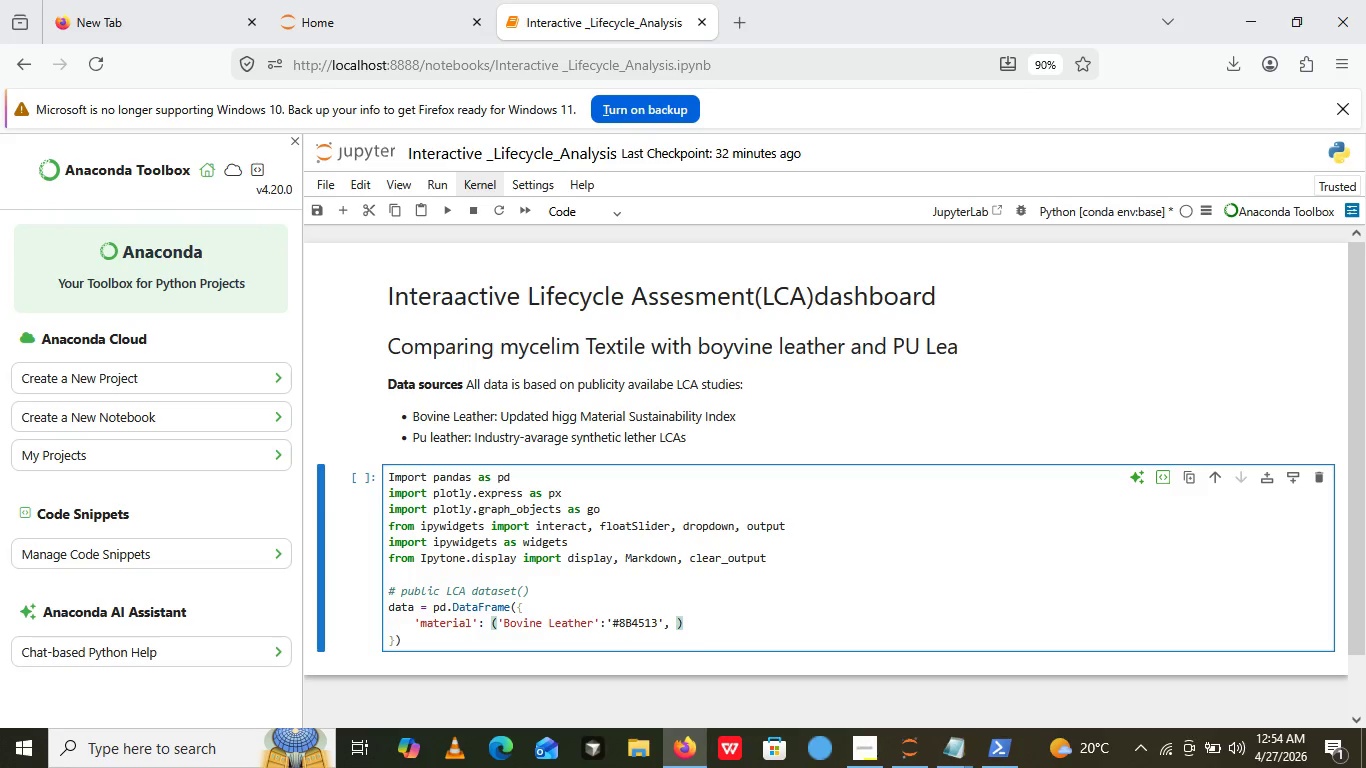 
key(Space)
 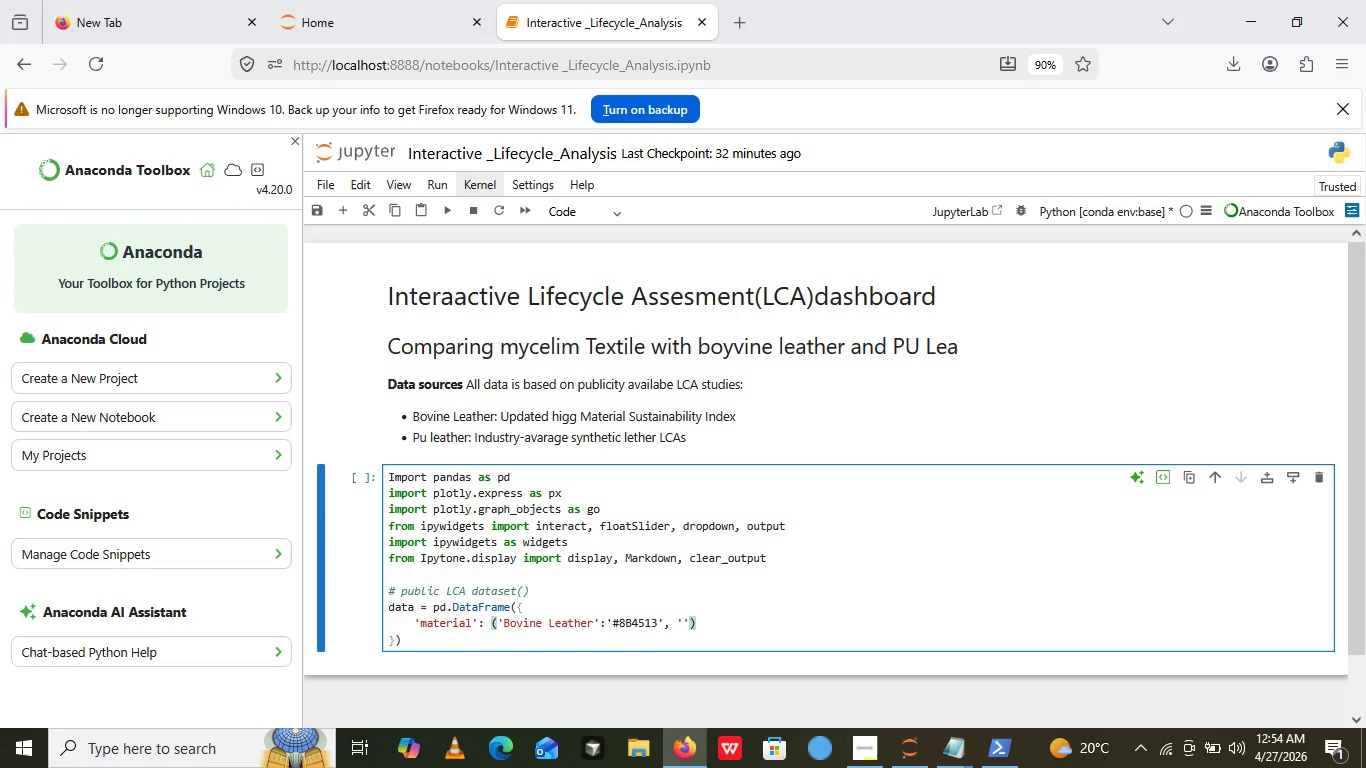 
key(Quote)
 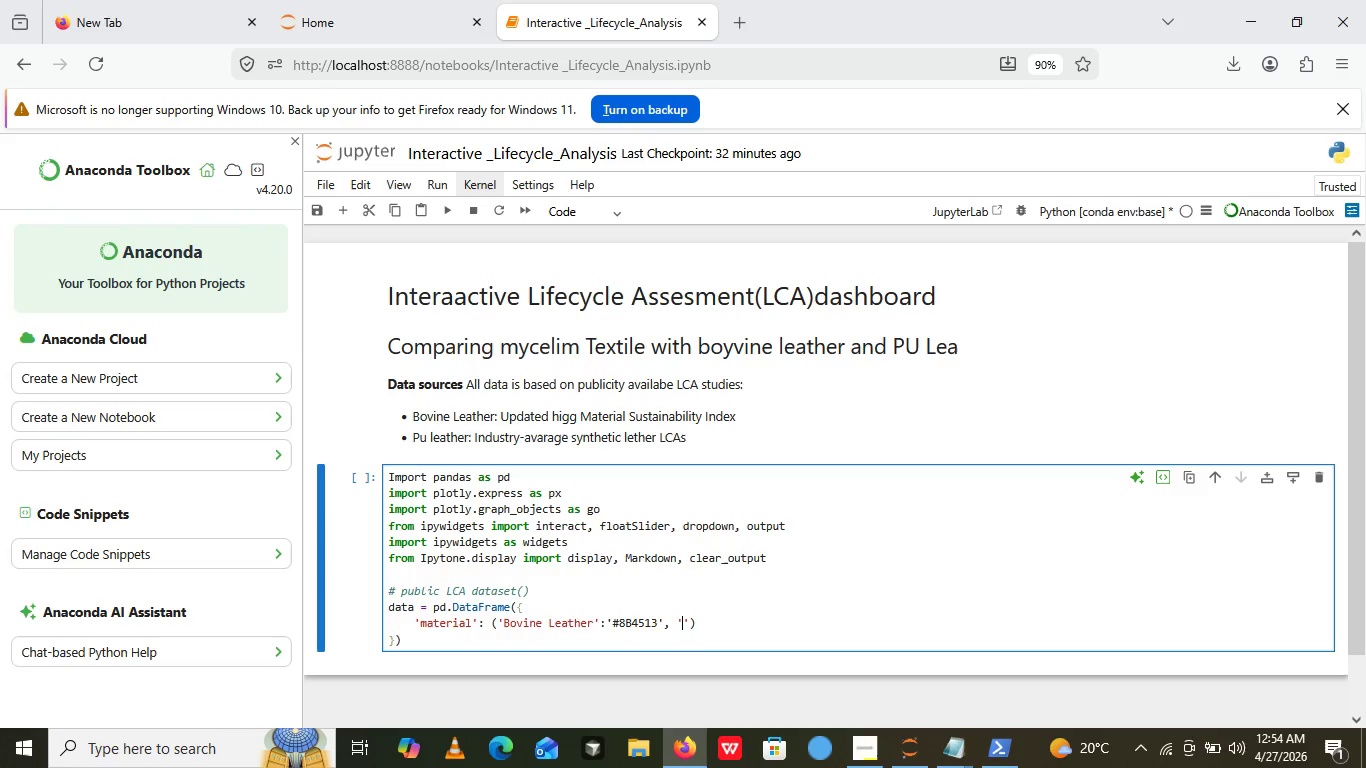 
key(Quote)
 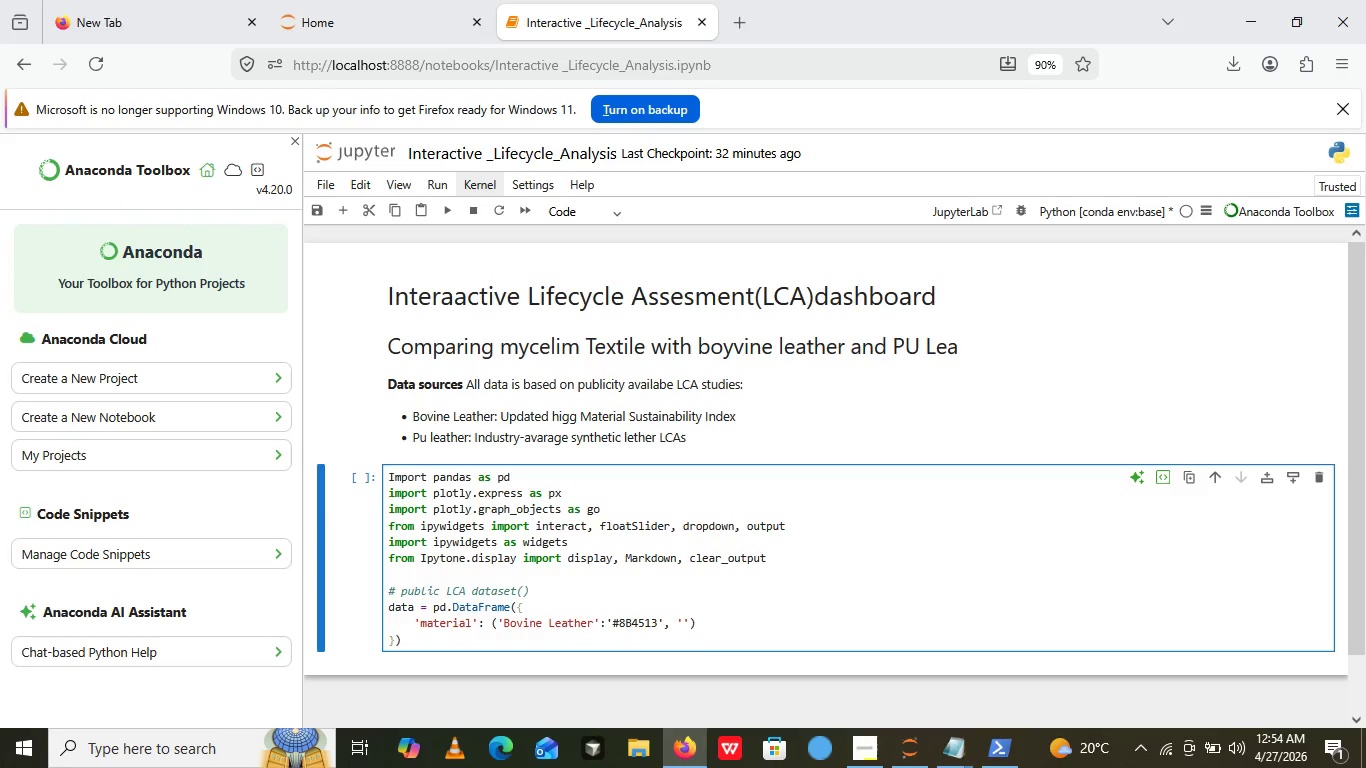 
key(ArrowLeft)
 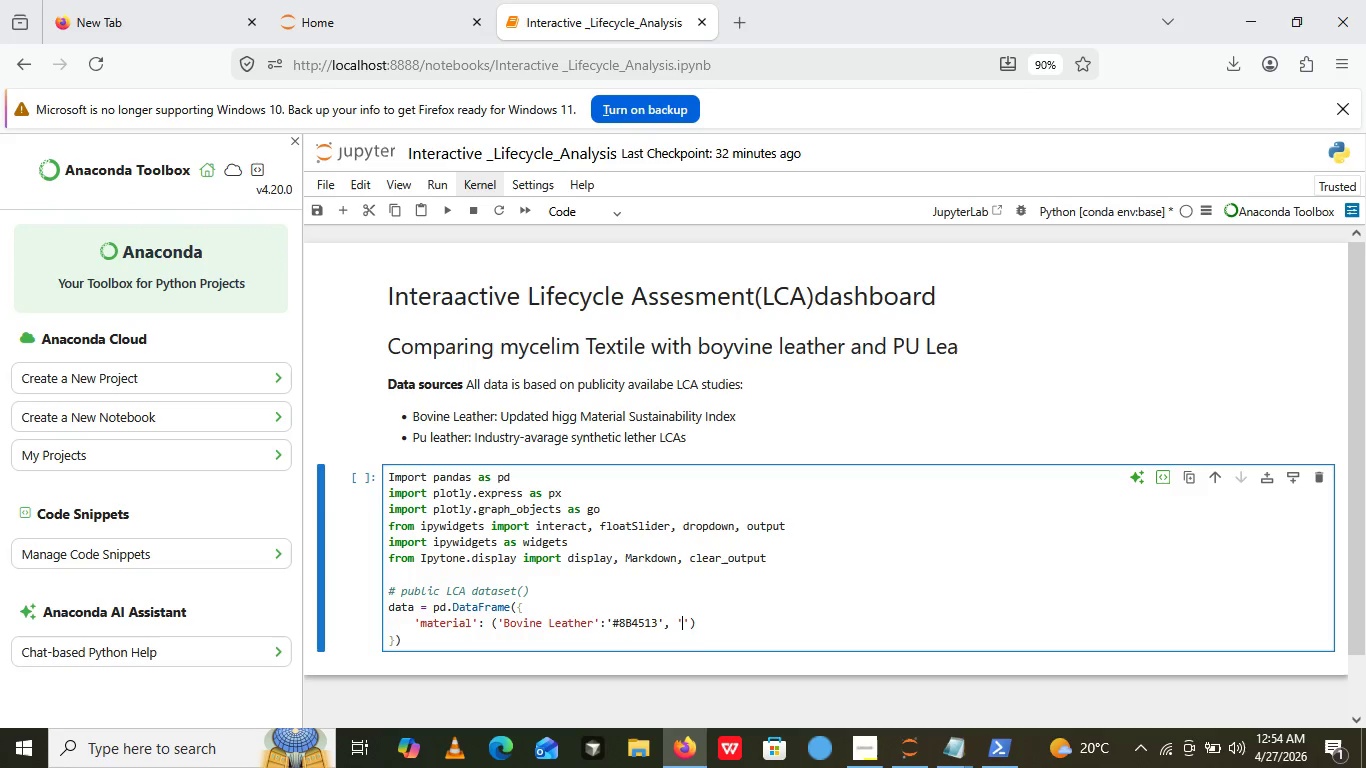 
type(PU Leather)
 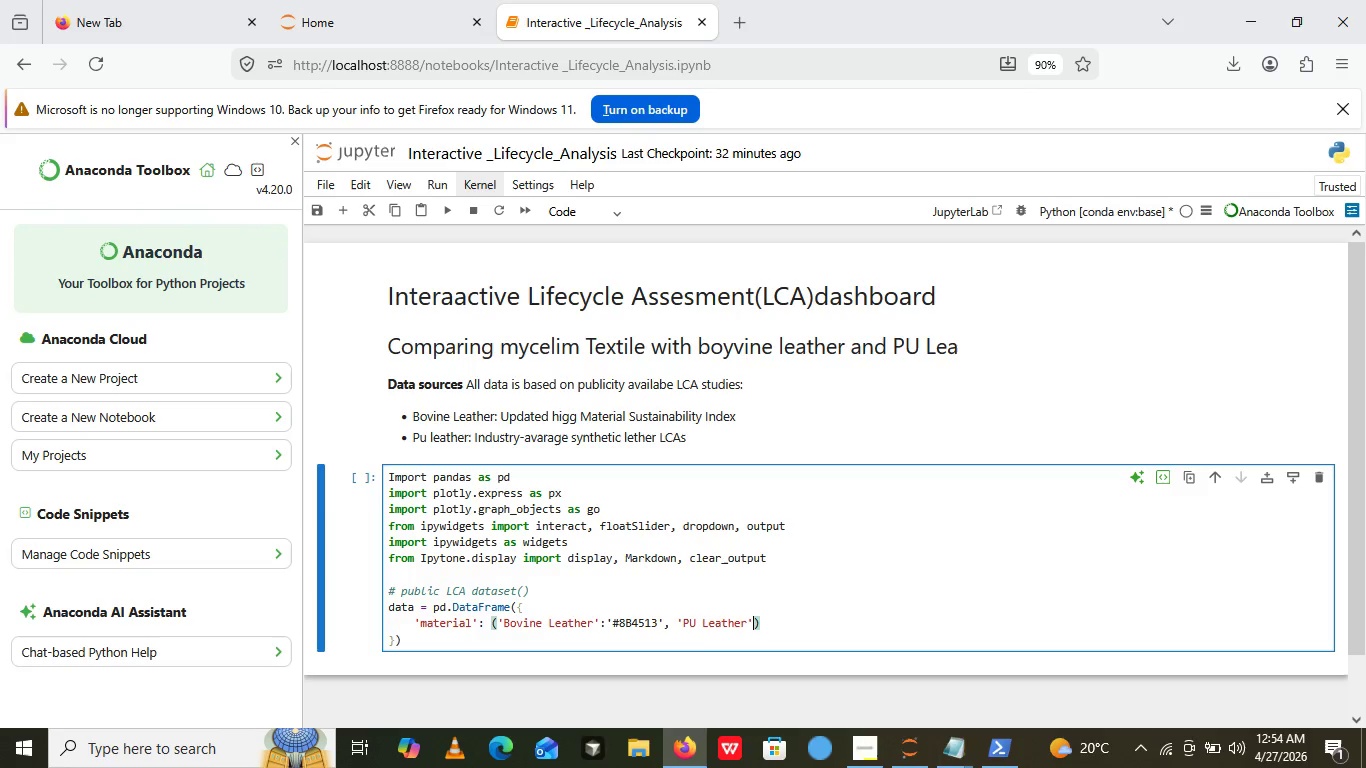 
key(ArrowRight)
 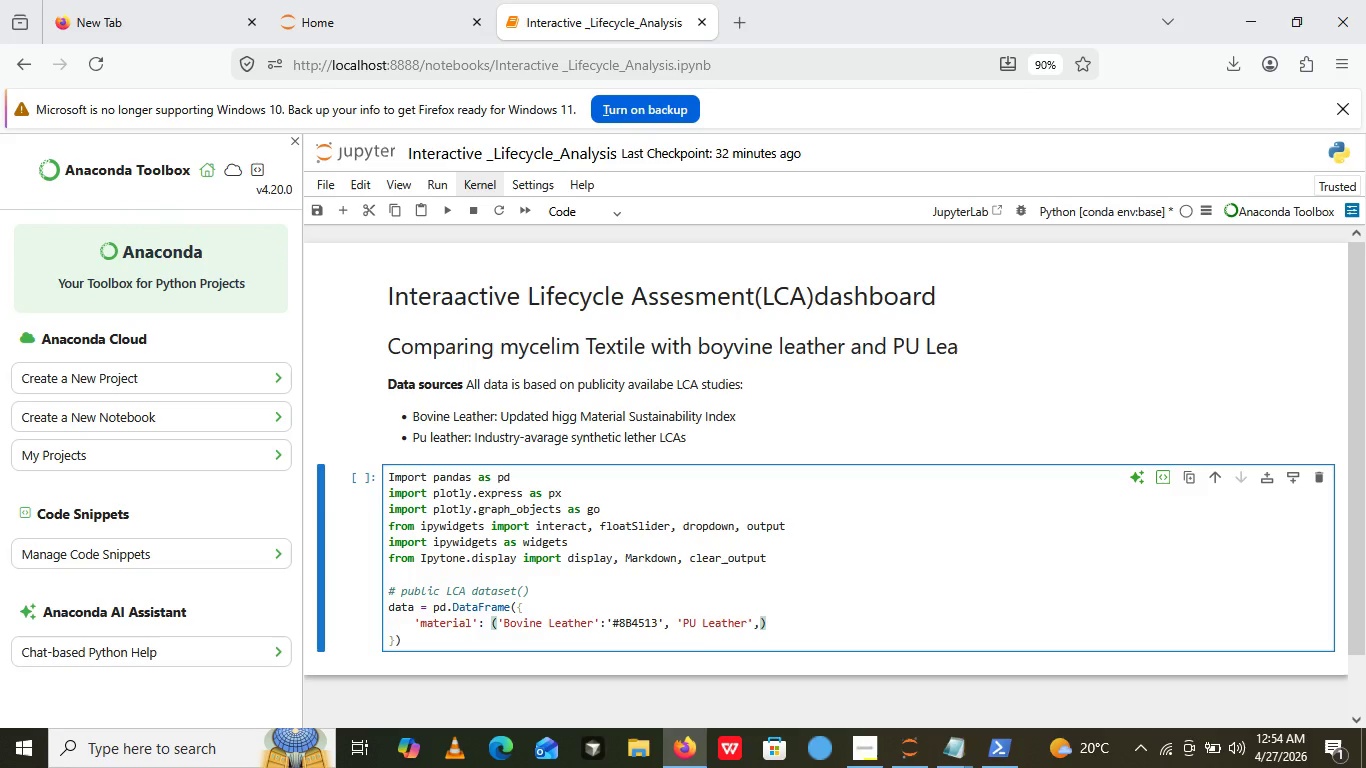 
key(Comma)
 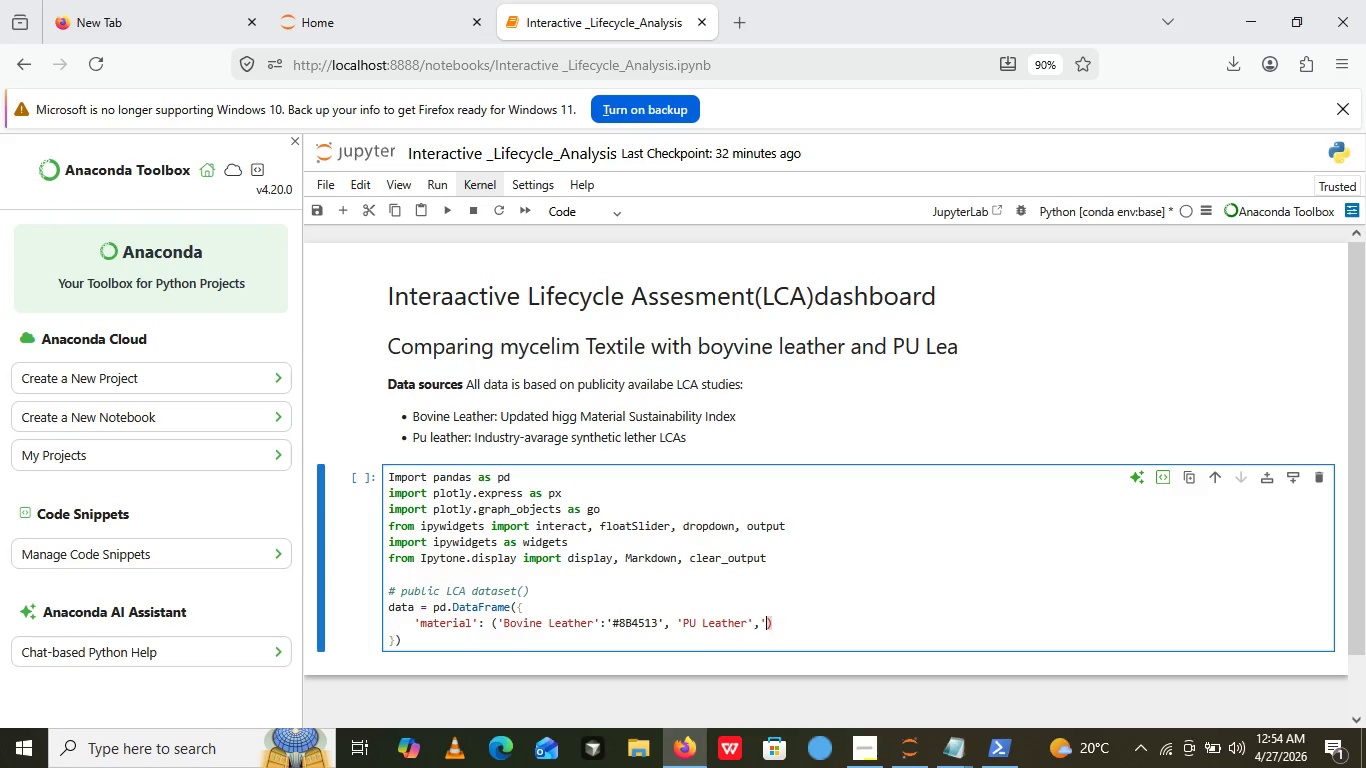 
key(Quote)
 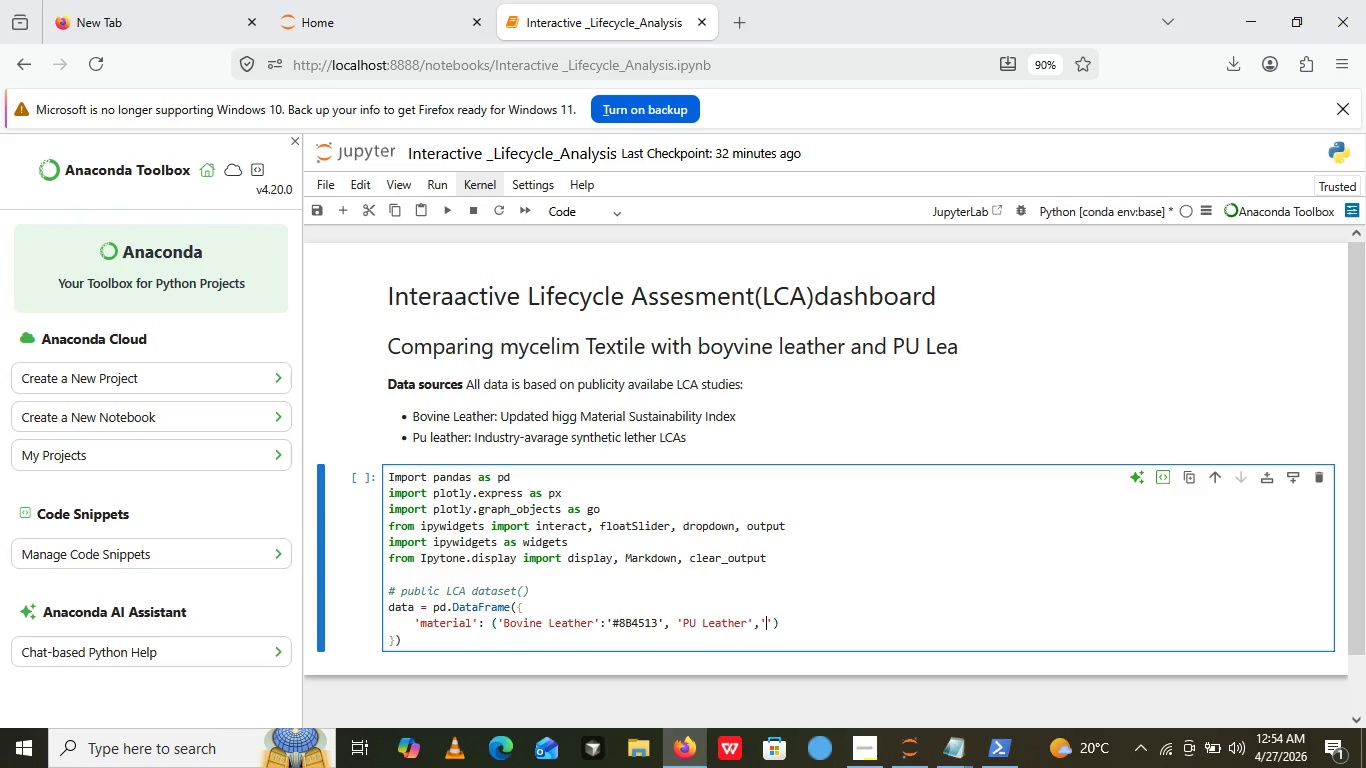 
key(Quote)
 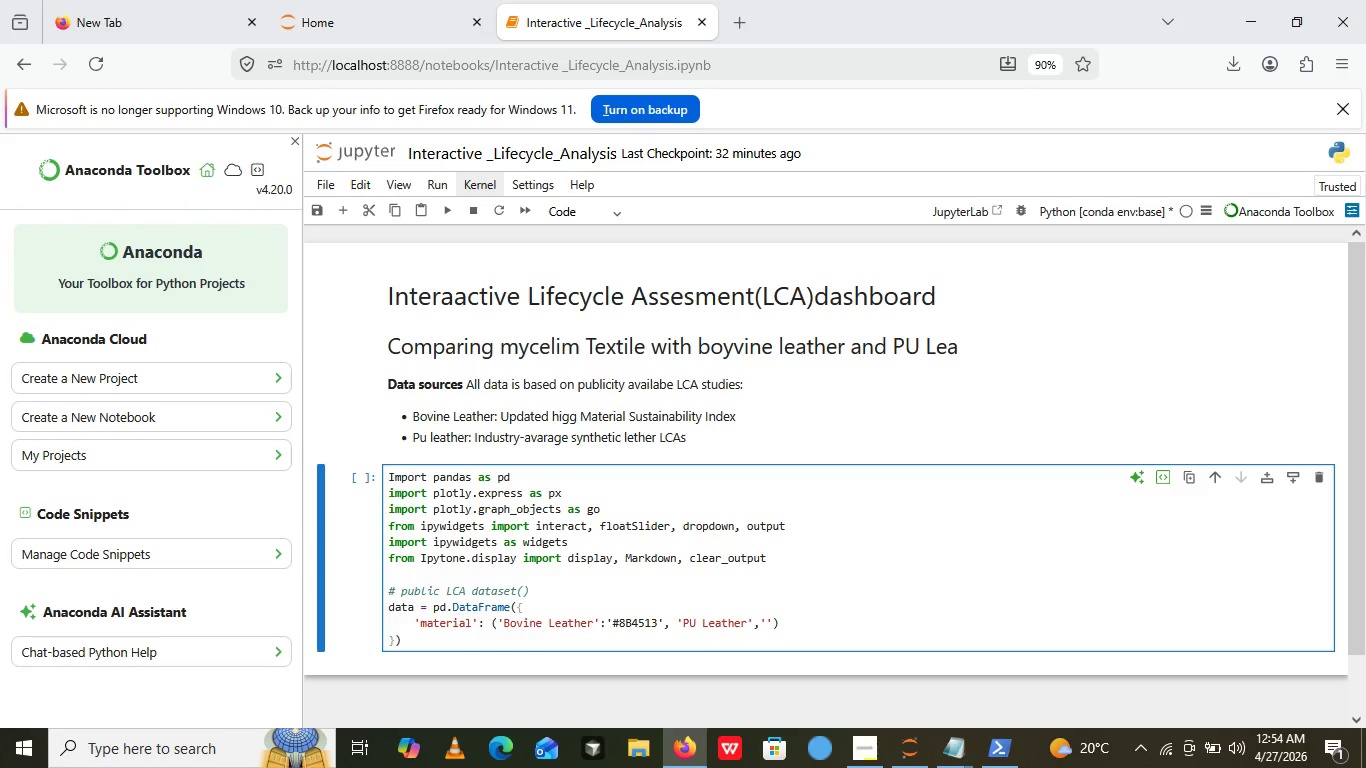 
key(ArrowLeft)
 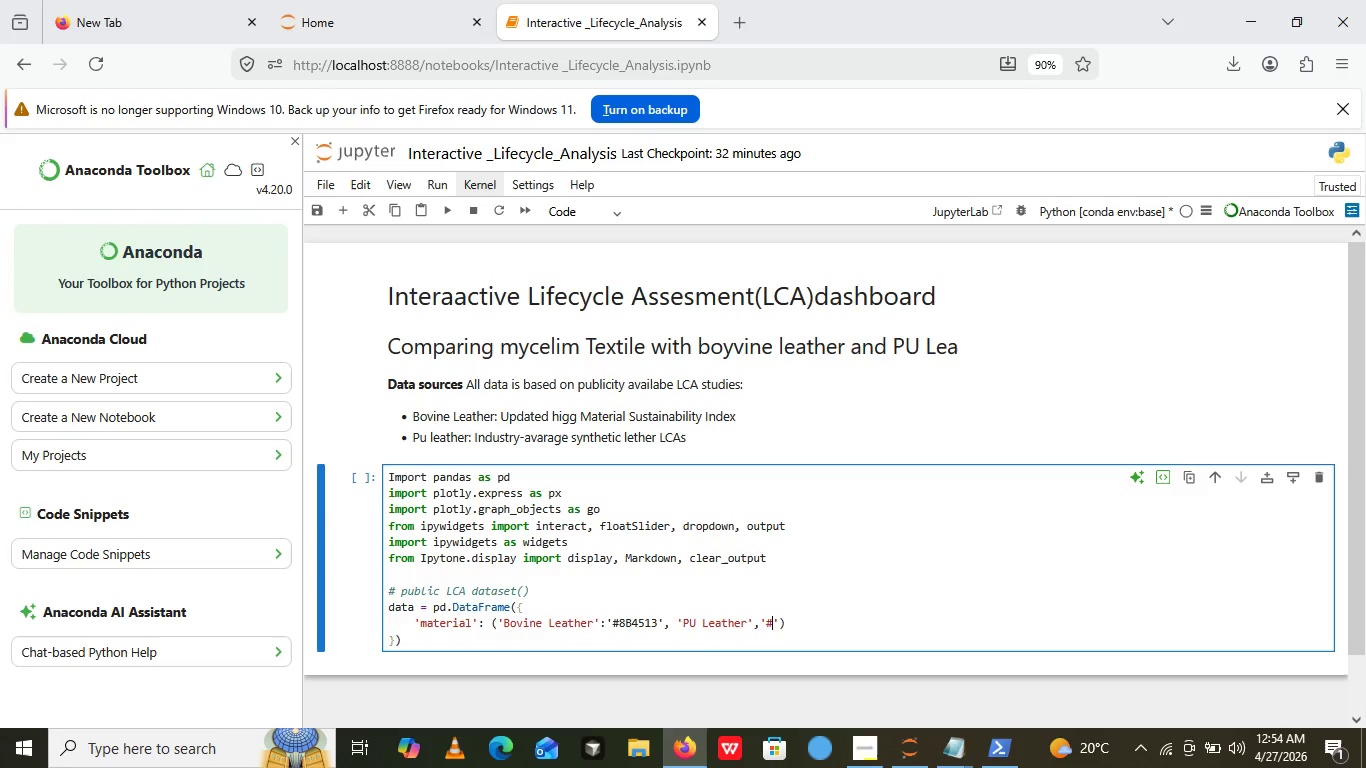 
type(#$*)
 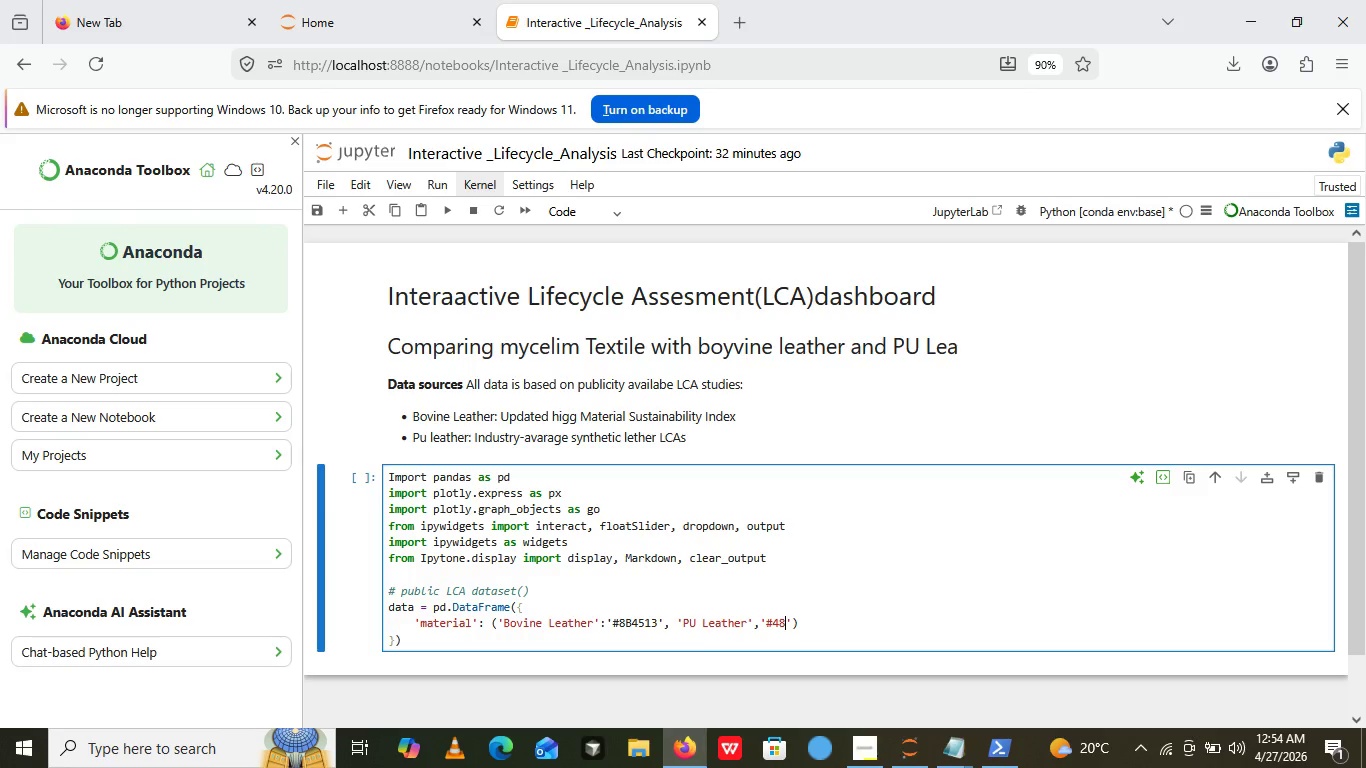 
wait(5.58)
 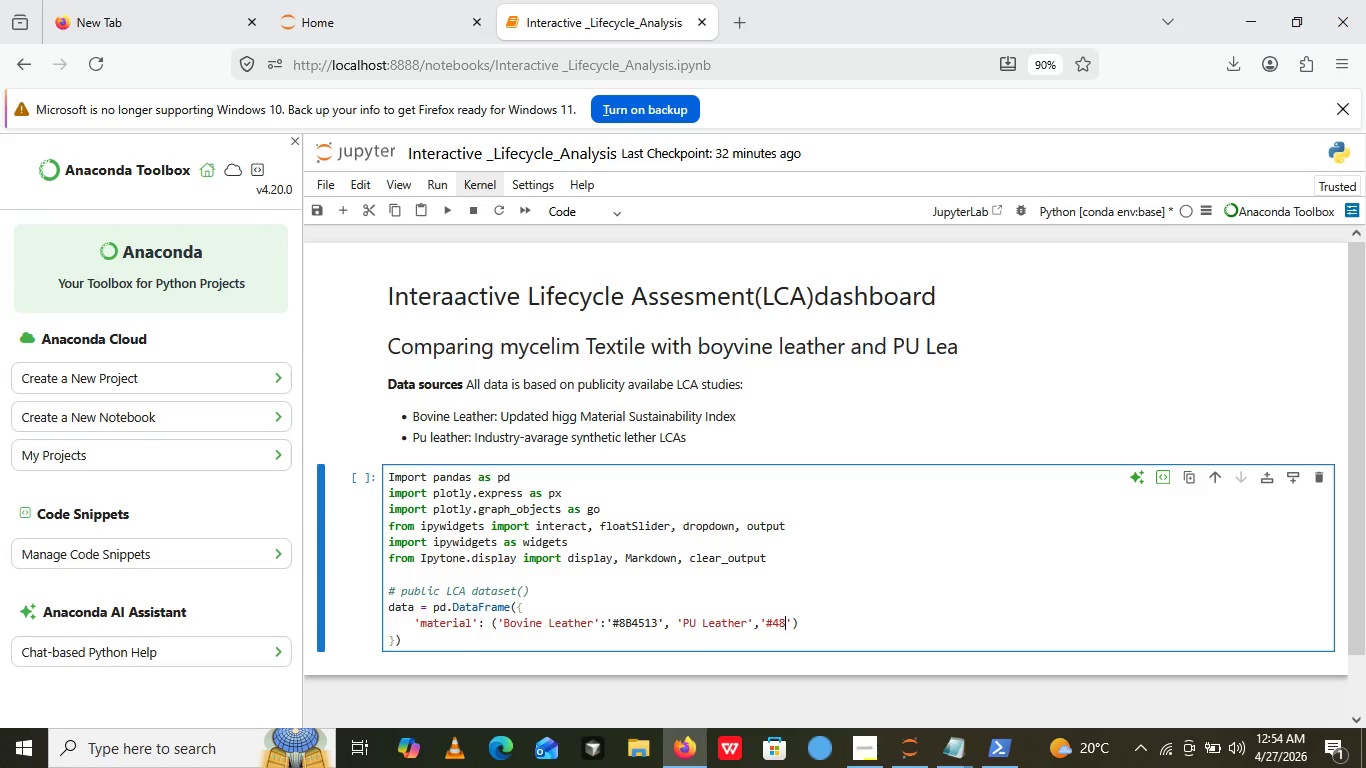 
type(*@B)
 